 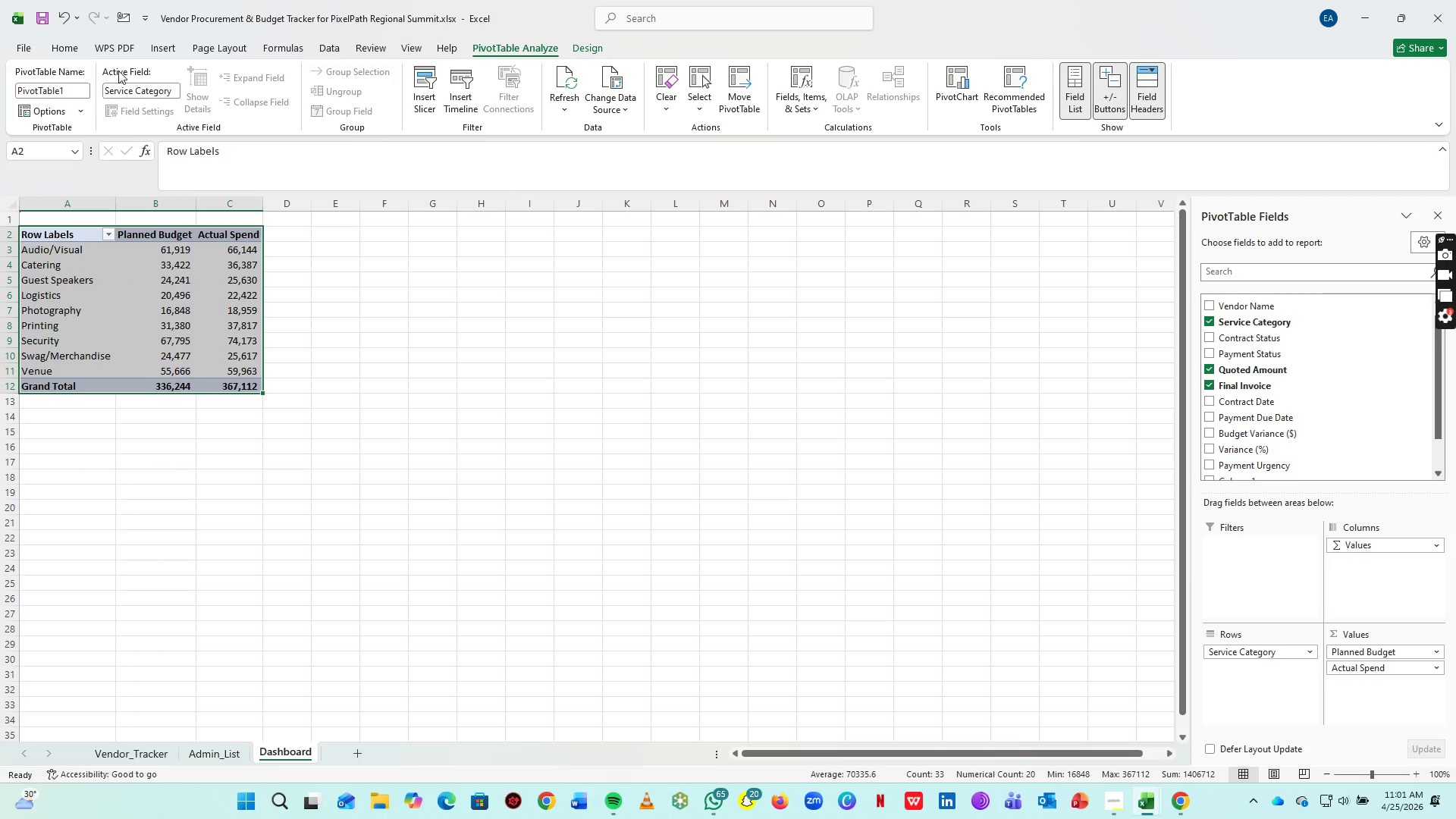 
left_click([158, 42])
 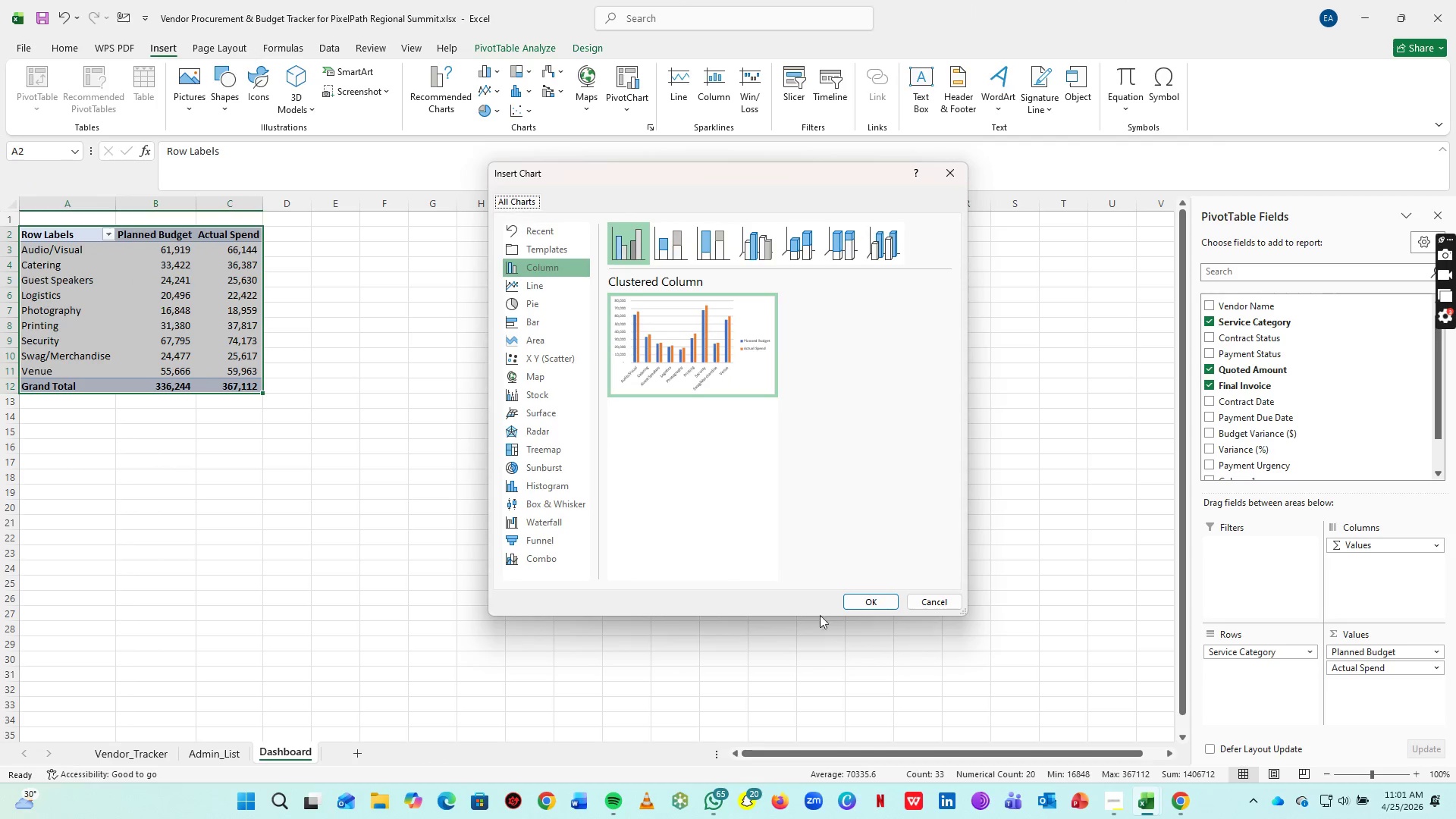 
left_click([877, 598])
 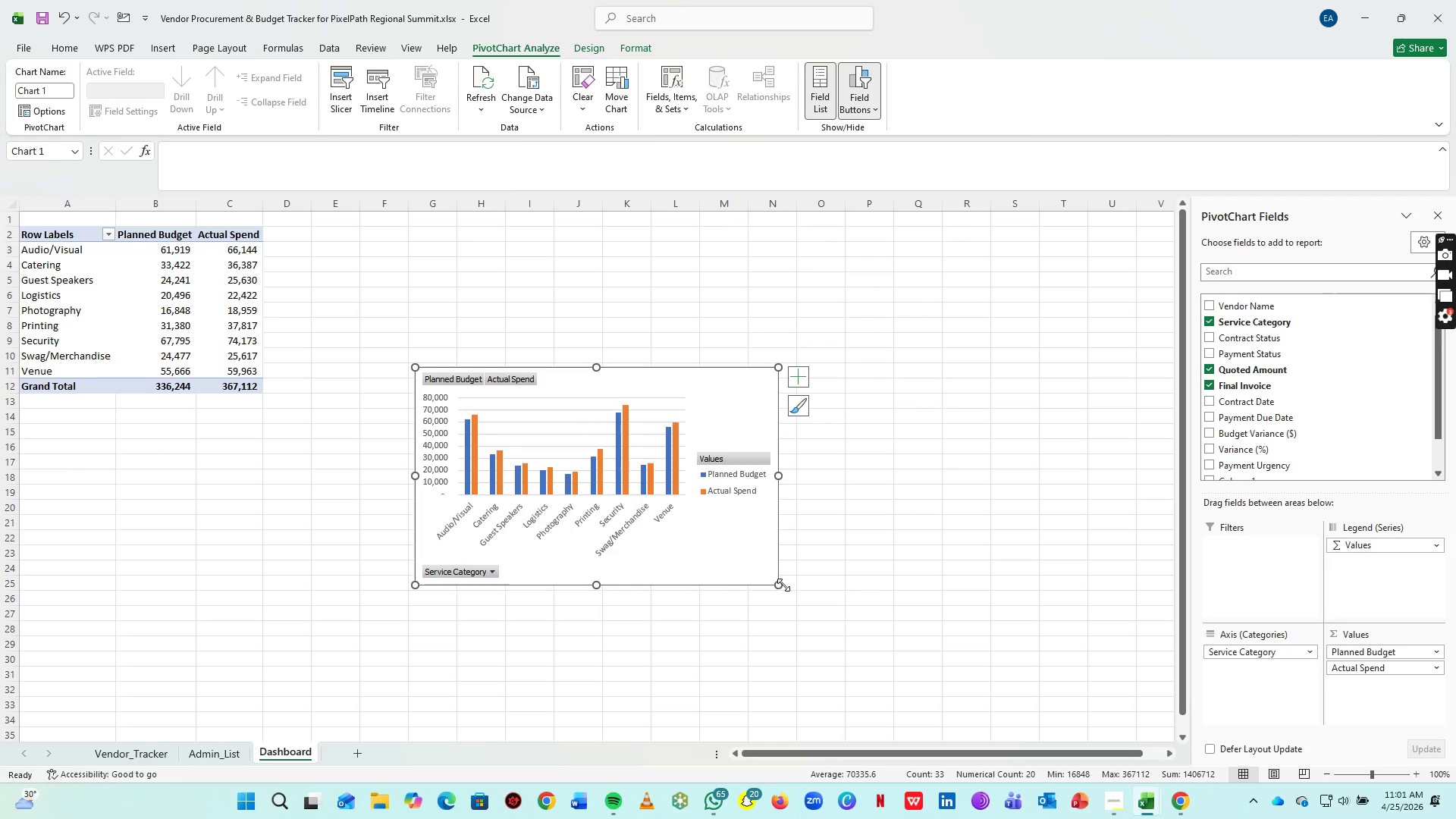 
left_click_drag(start_coordinate=[783, 585], to_coordinate=[1070, 692])
 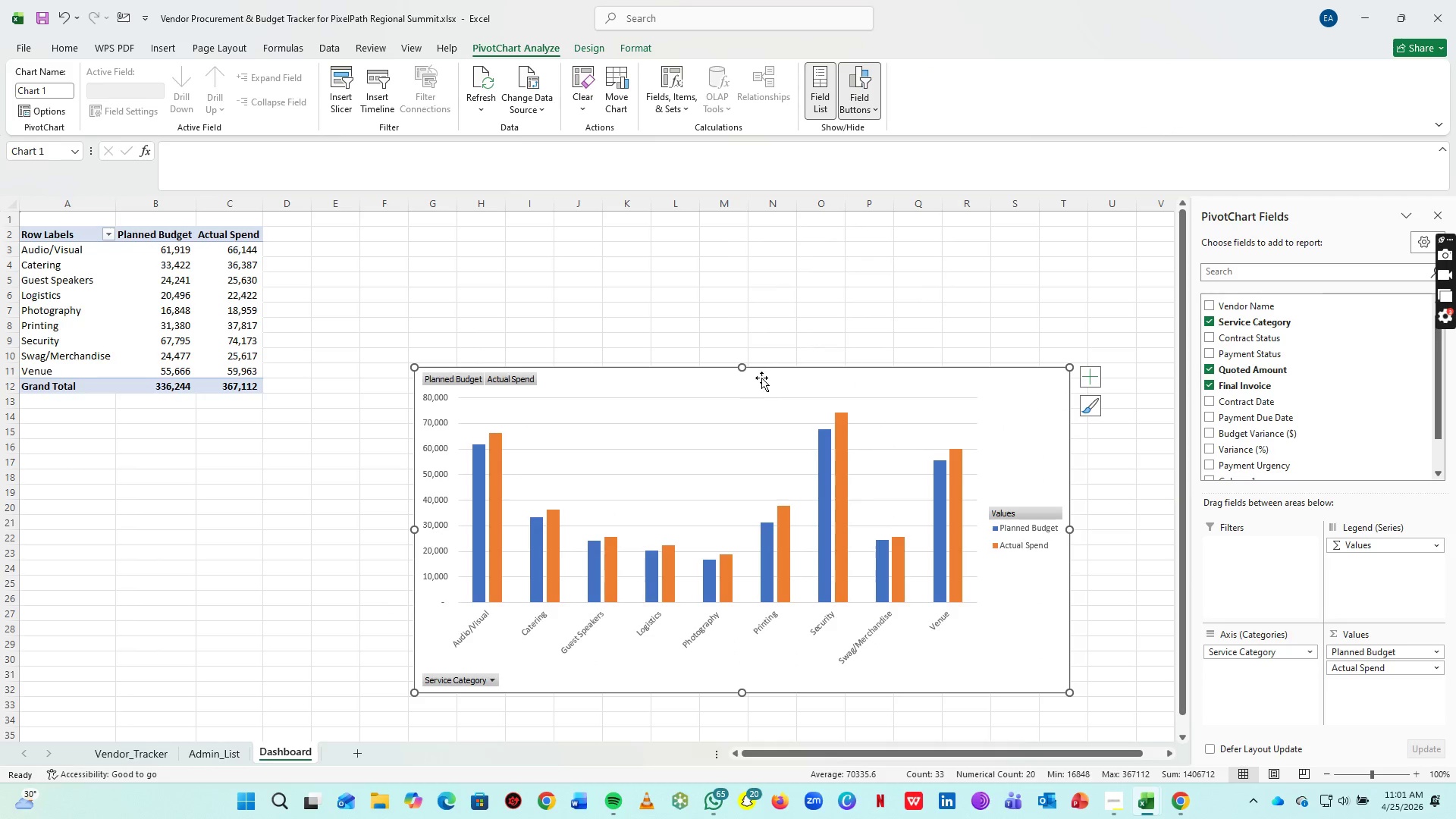 
left_click_drag(start_coordinate=[761, 378], to_coordinate=[649, 259])
 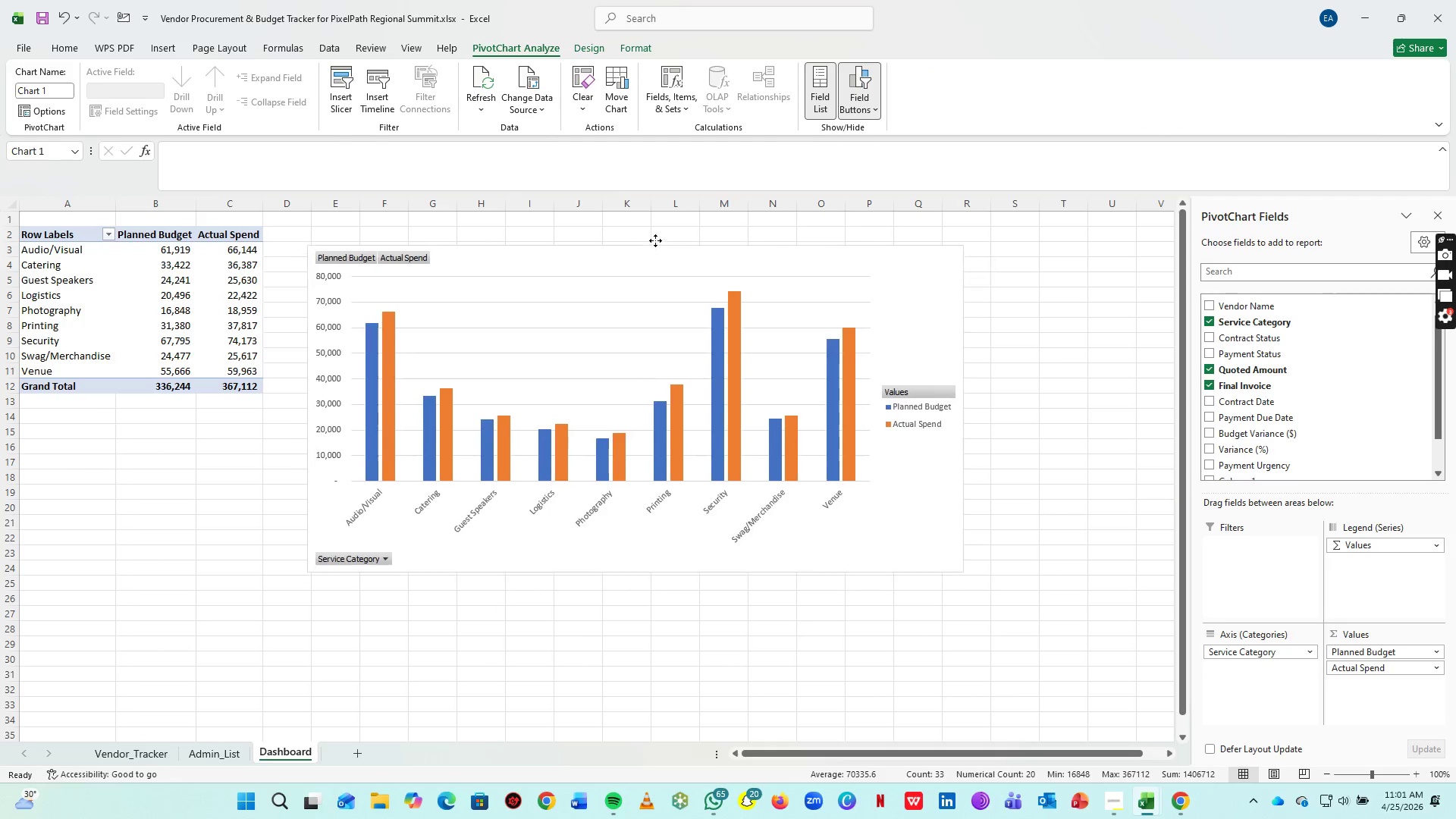 
left_click_drag(start_coordinate=[649, 248], to_coordinate=[655, 240])
 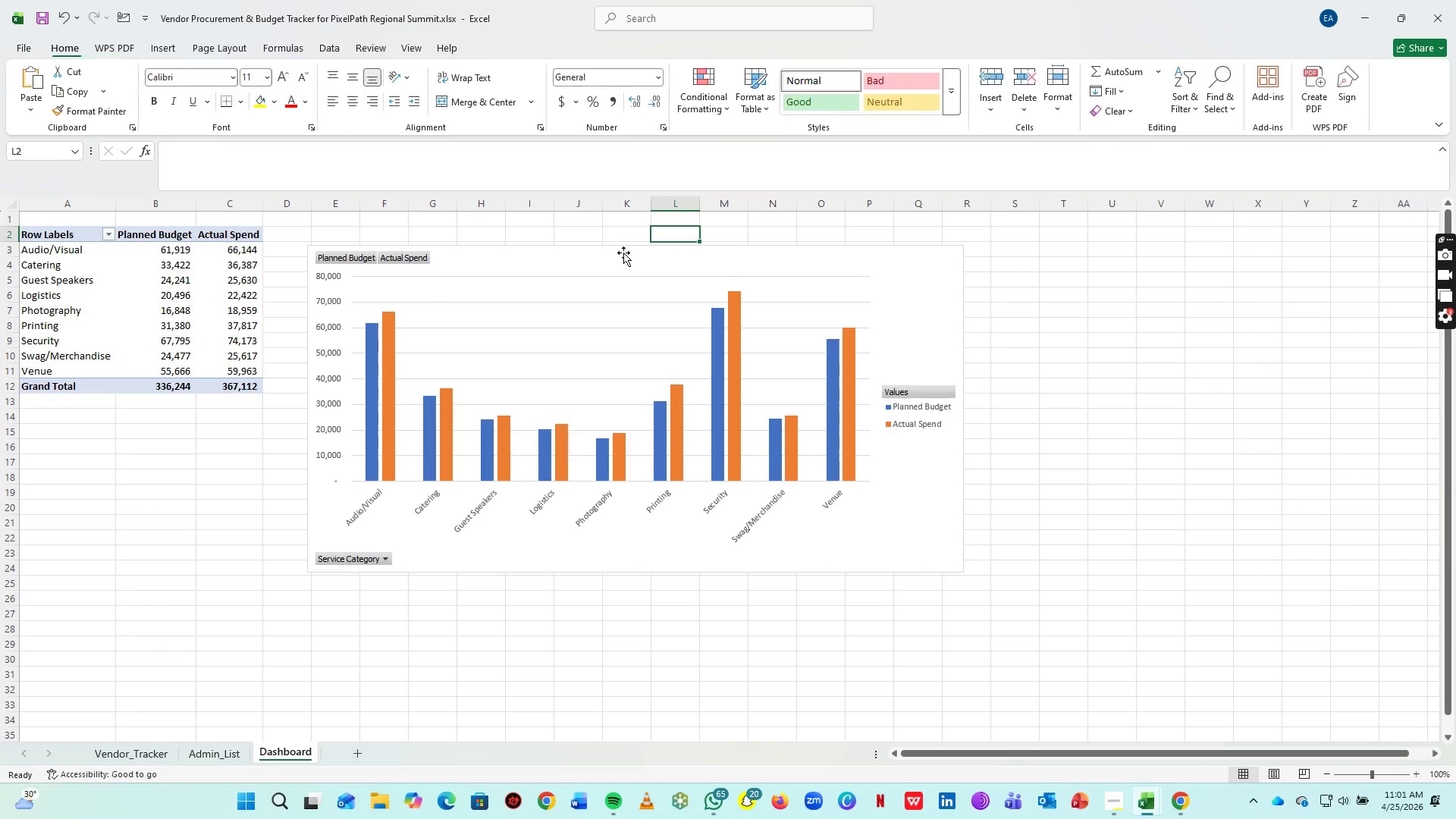 
left_click_drag(start_coordinate=[623, 253], to_coordinate=[335, 416])
 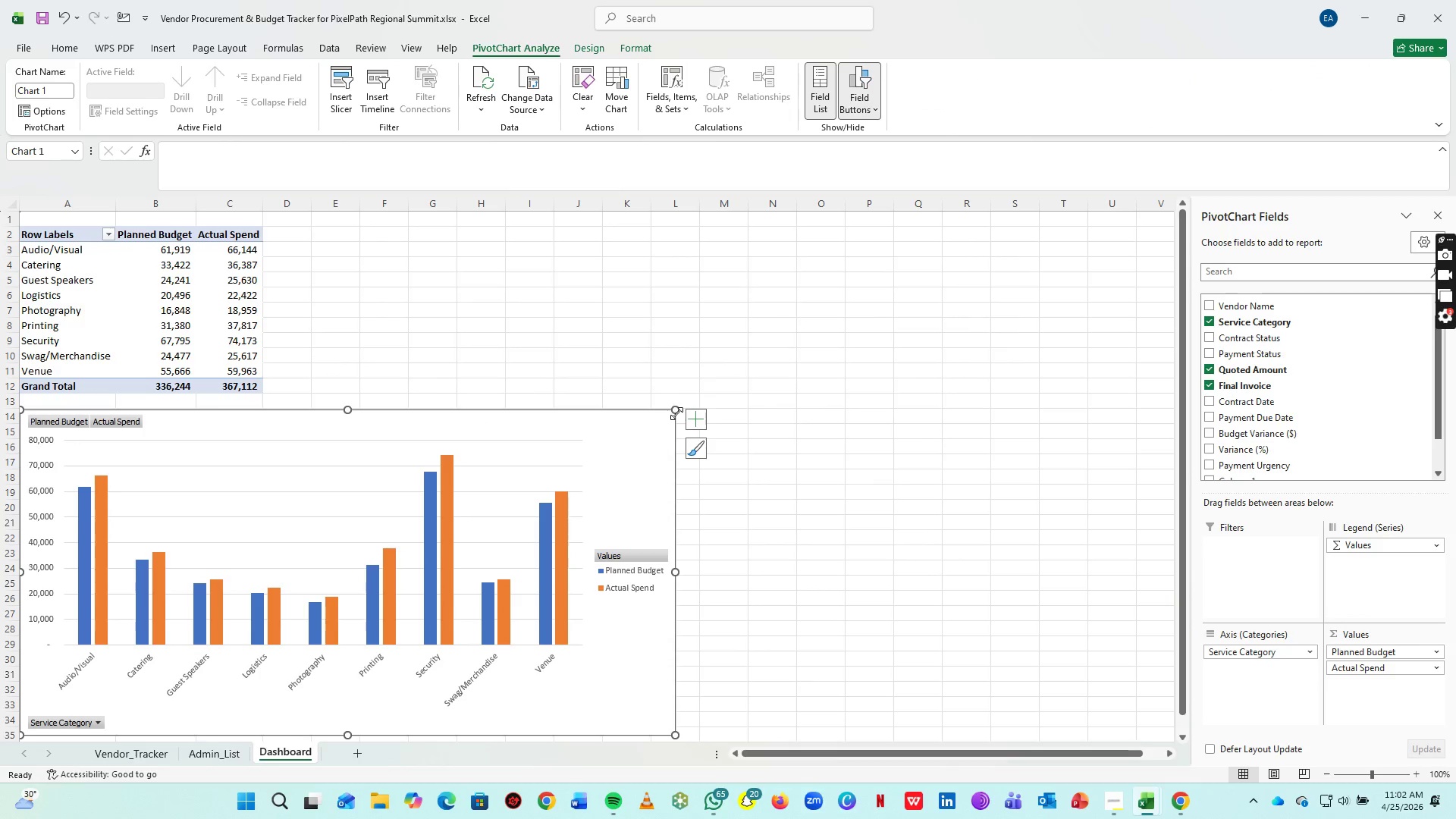 
left_click_drag(start_coordinate=[676, 413], to_coordinate=[1040, 408])
 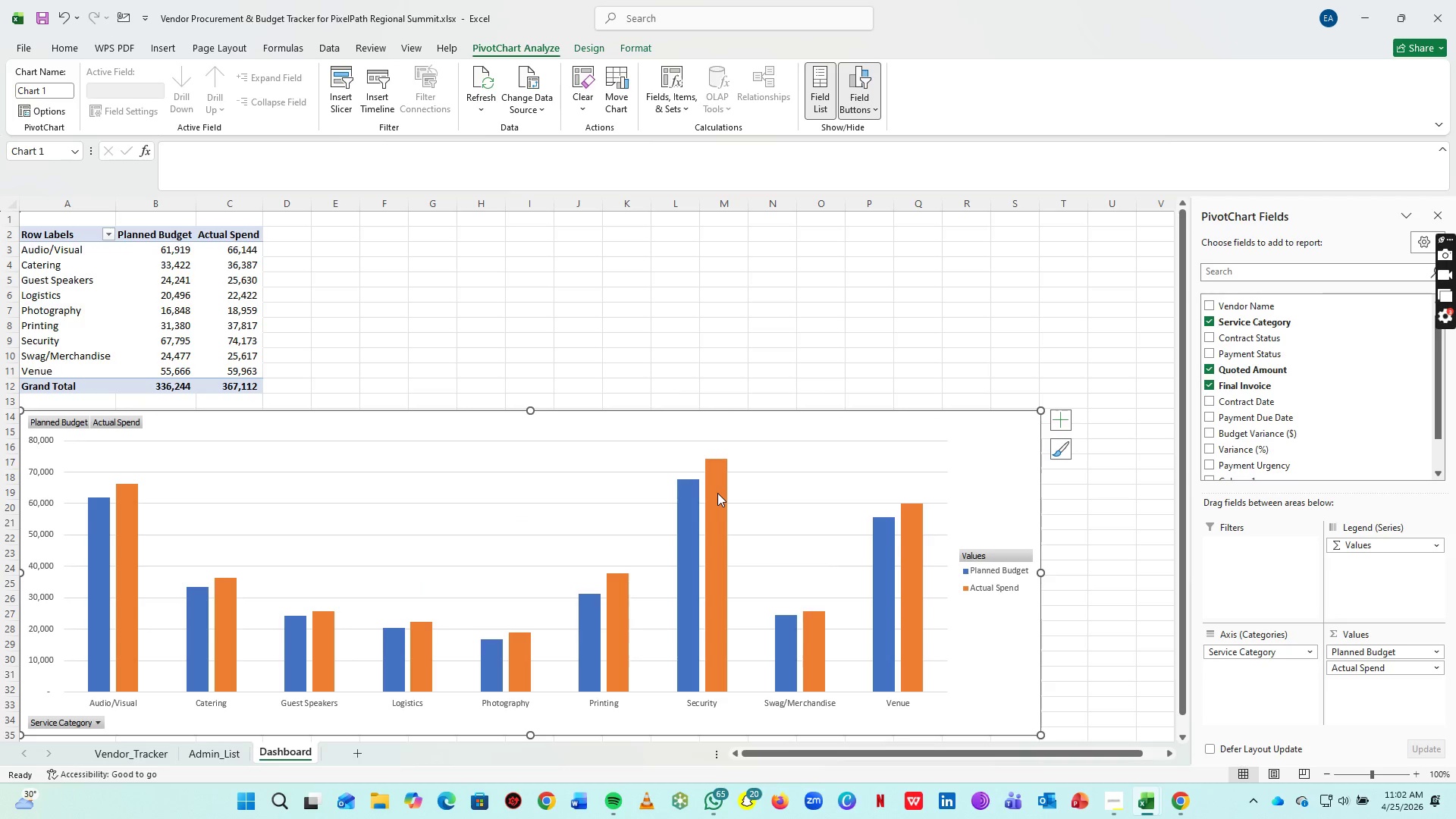 
left_click([717, 493])
 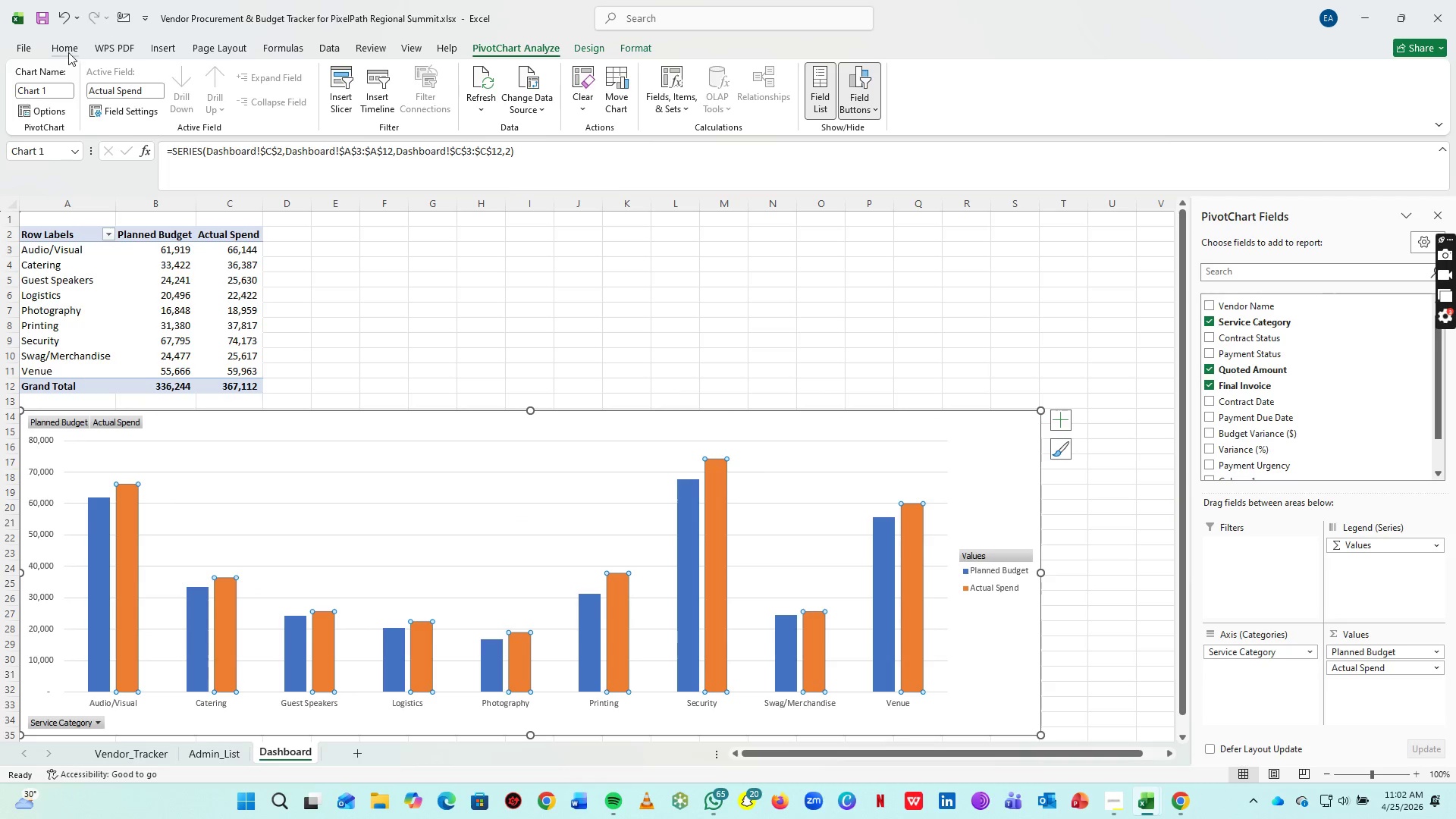 
left_click_drag(start_coordinate=[65, 52], to_coordinate=[268, 99])
 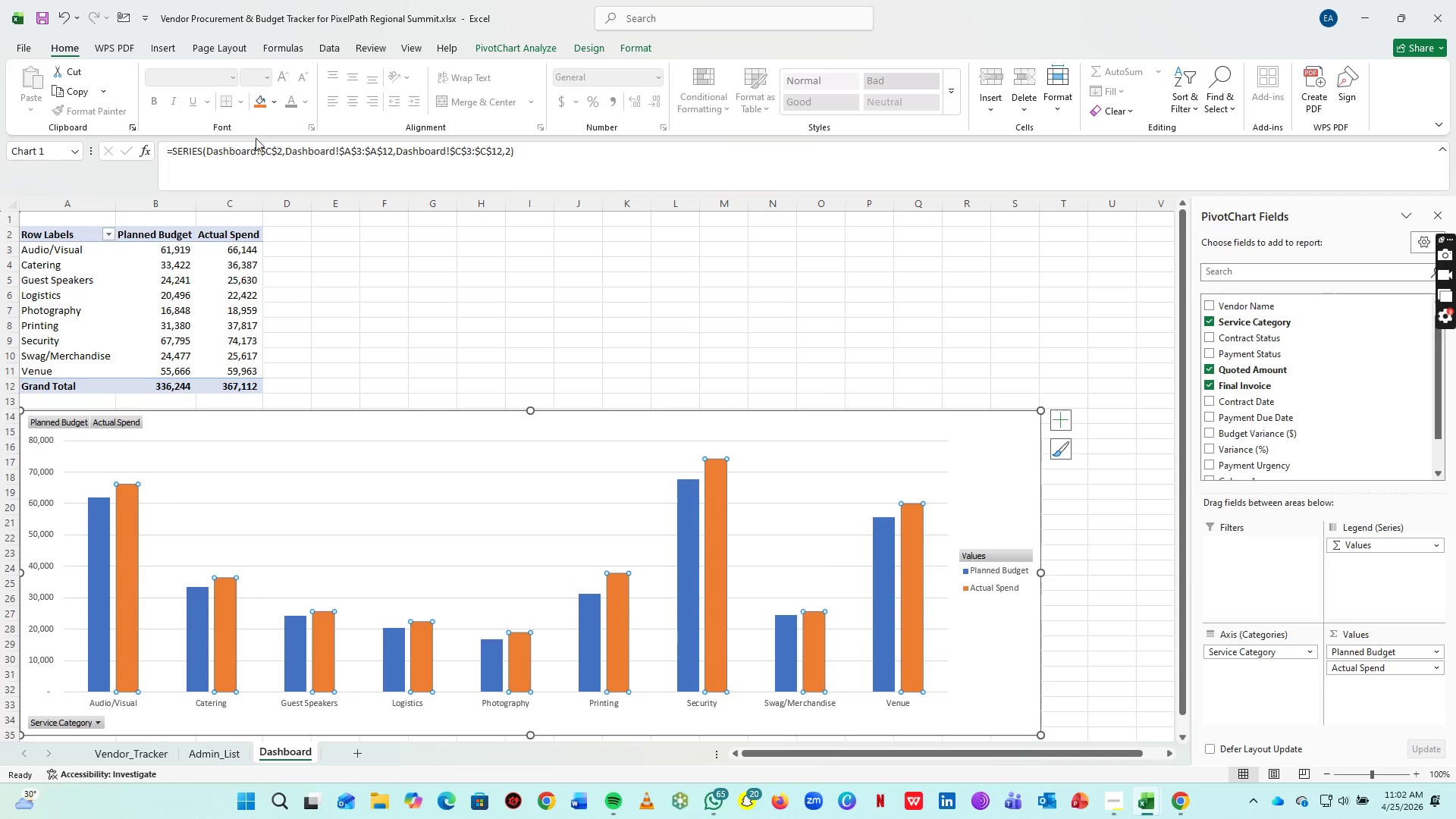 
left_click([268, 99])
 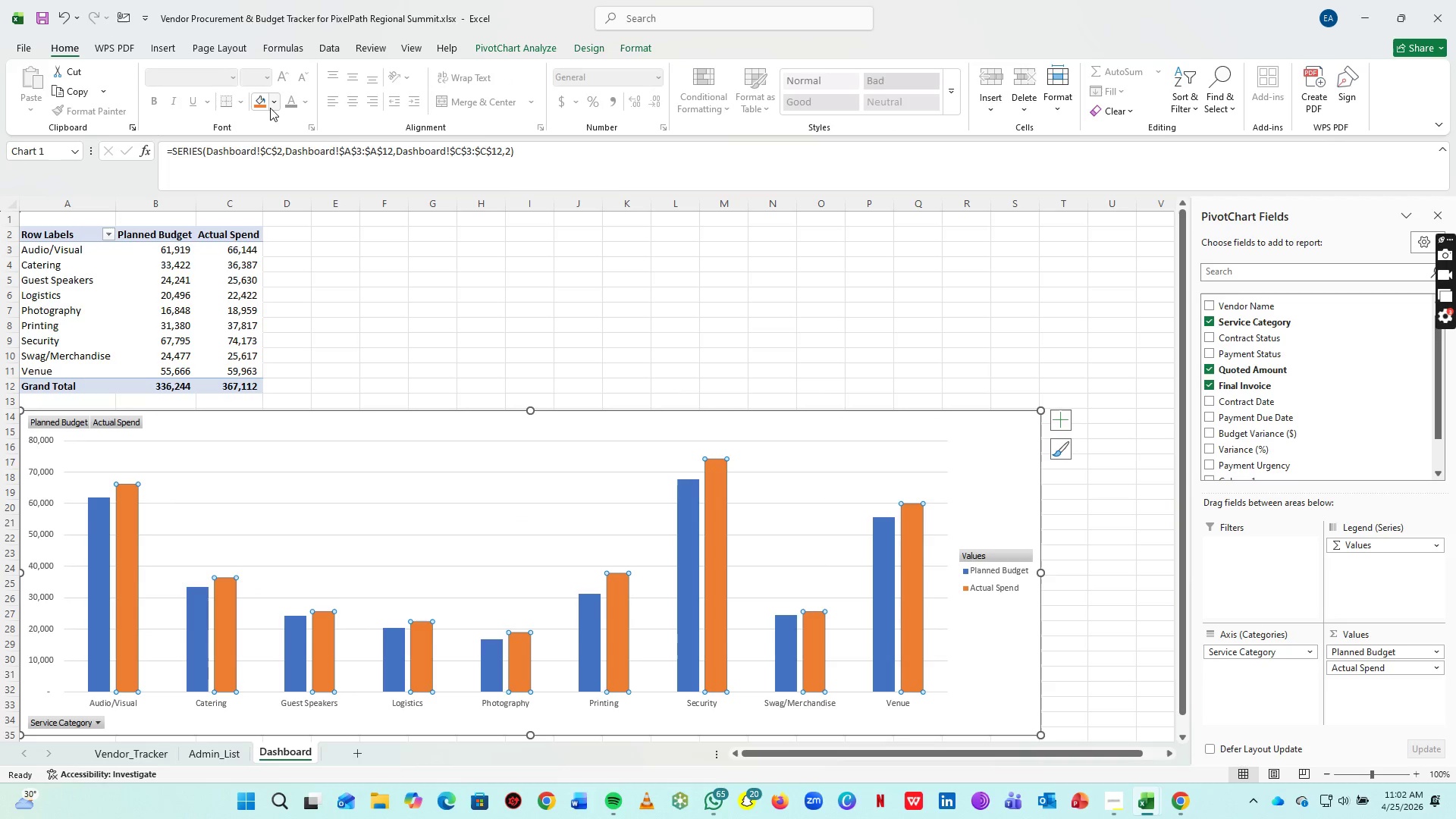 
left_click([274, 107])
 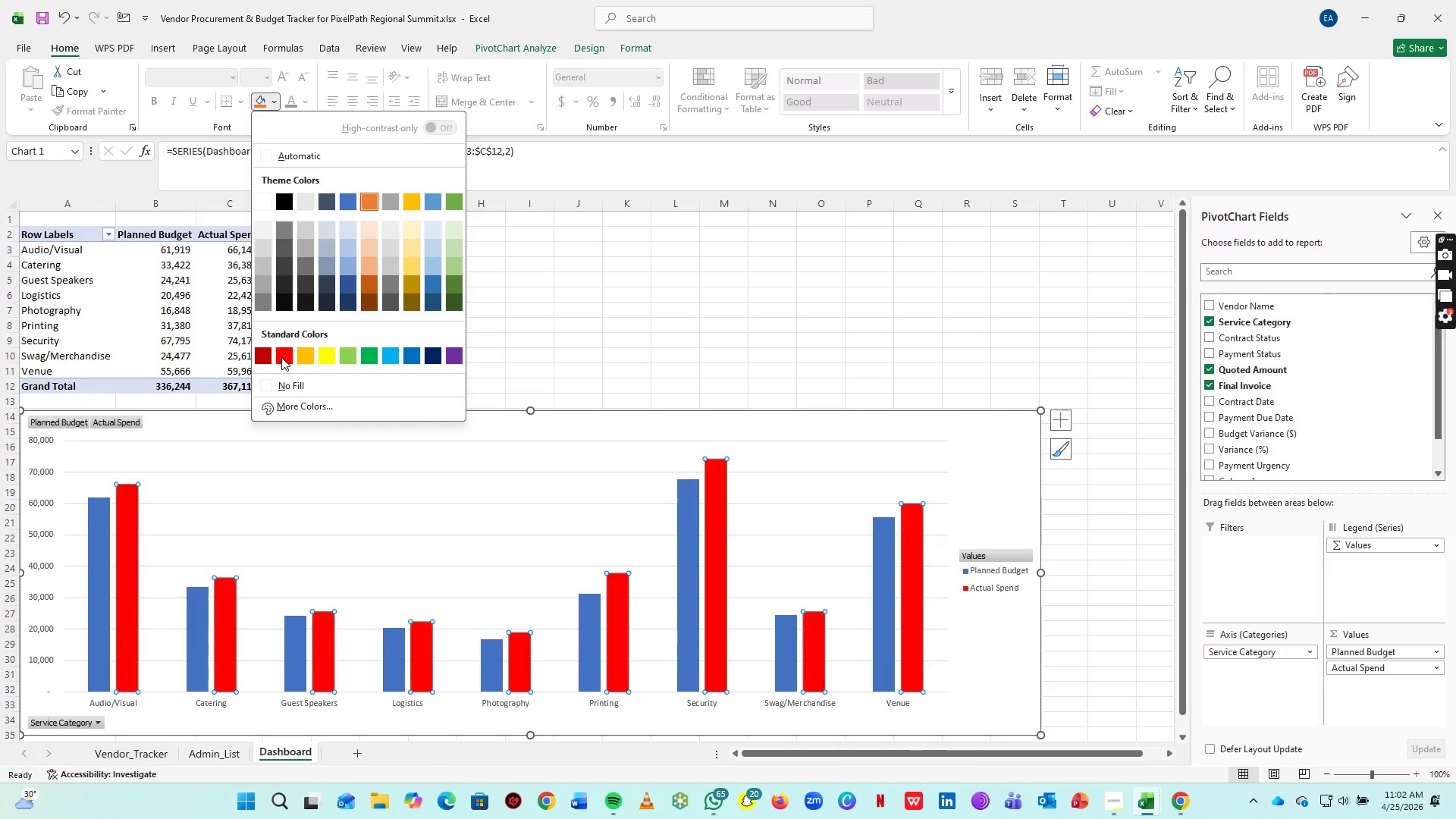 
left_click([281, 357])
 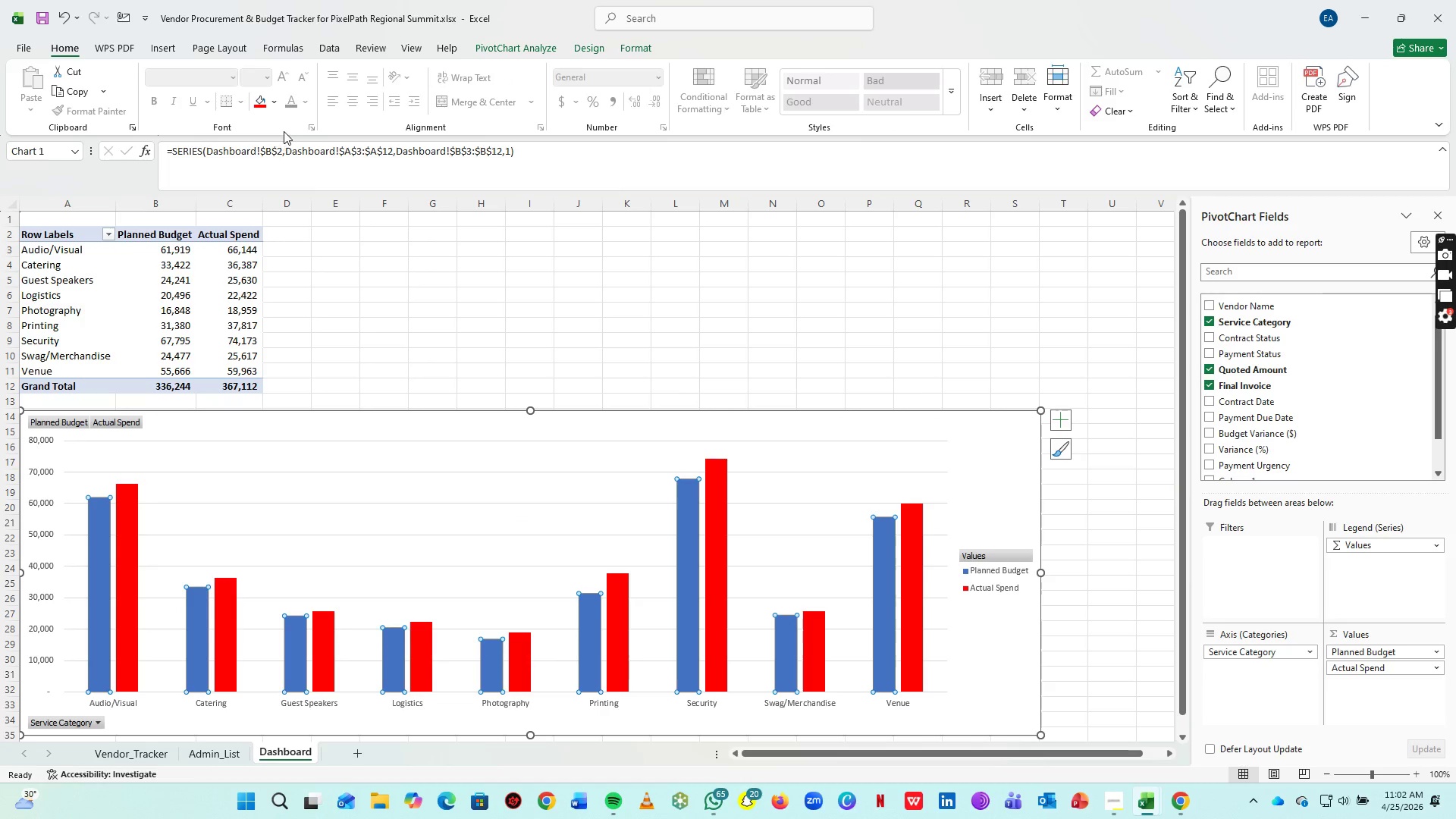 
left_click([280, 100])
 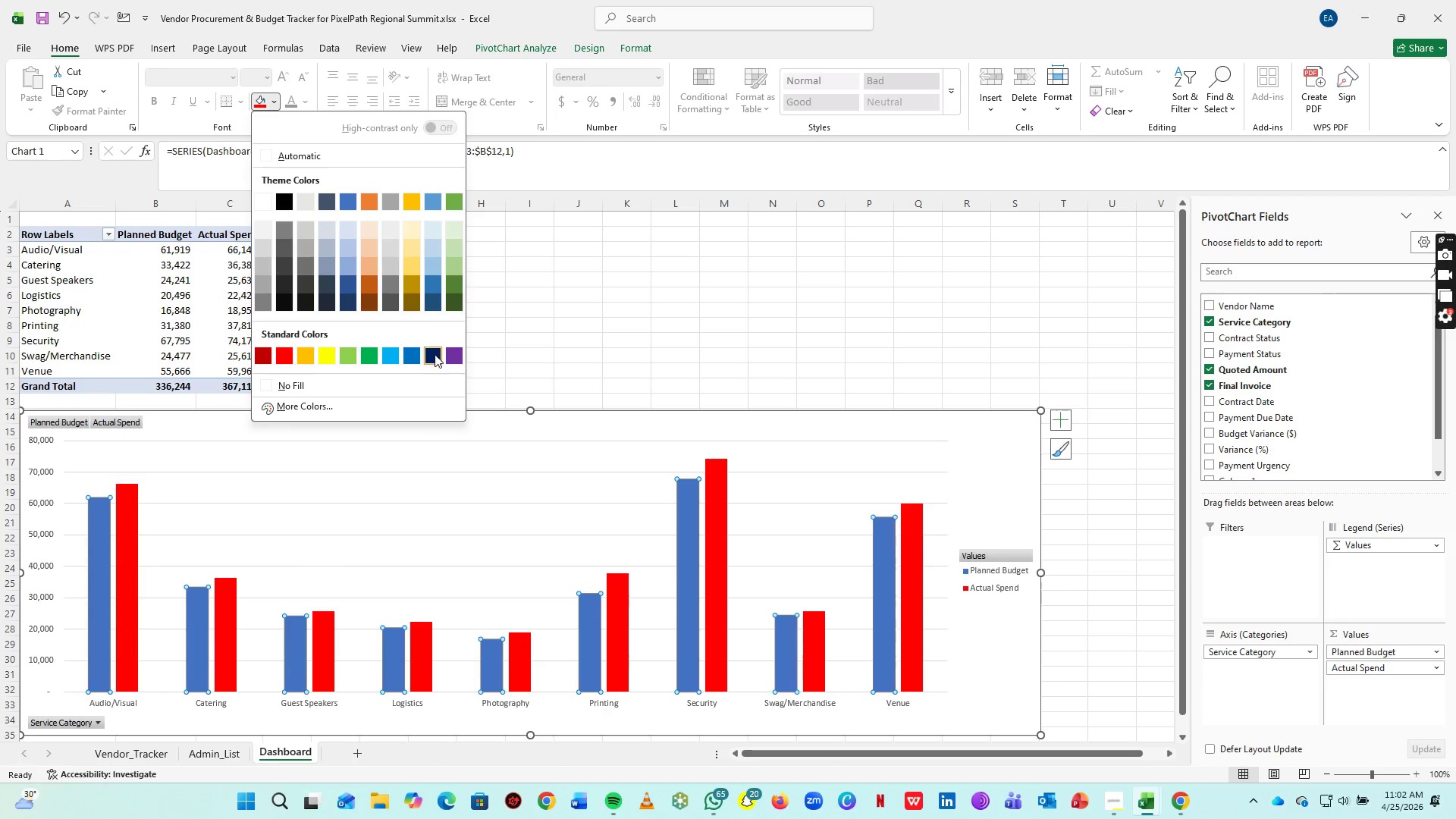 
left_click([435, 352])
 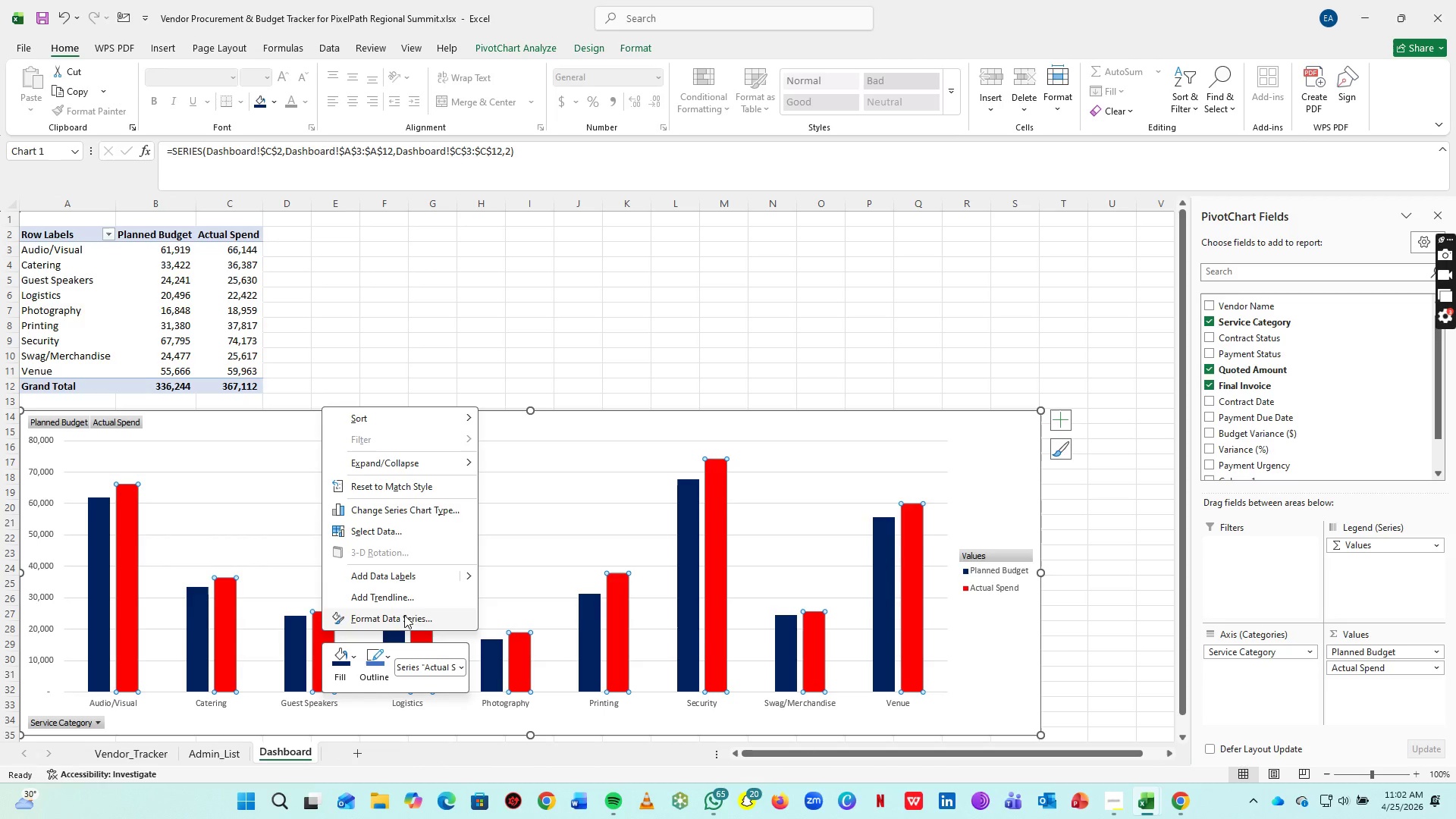 
left_click([417, 582])
 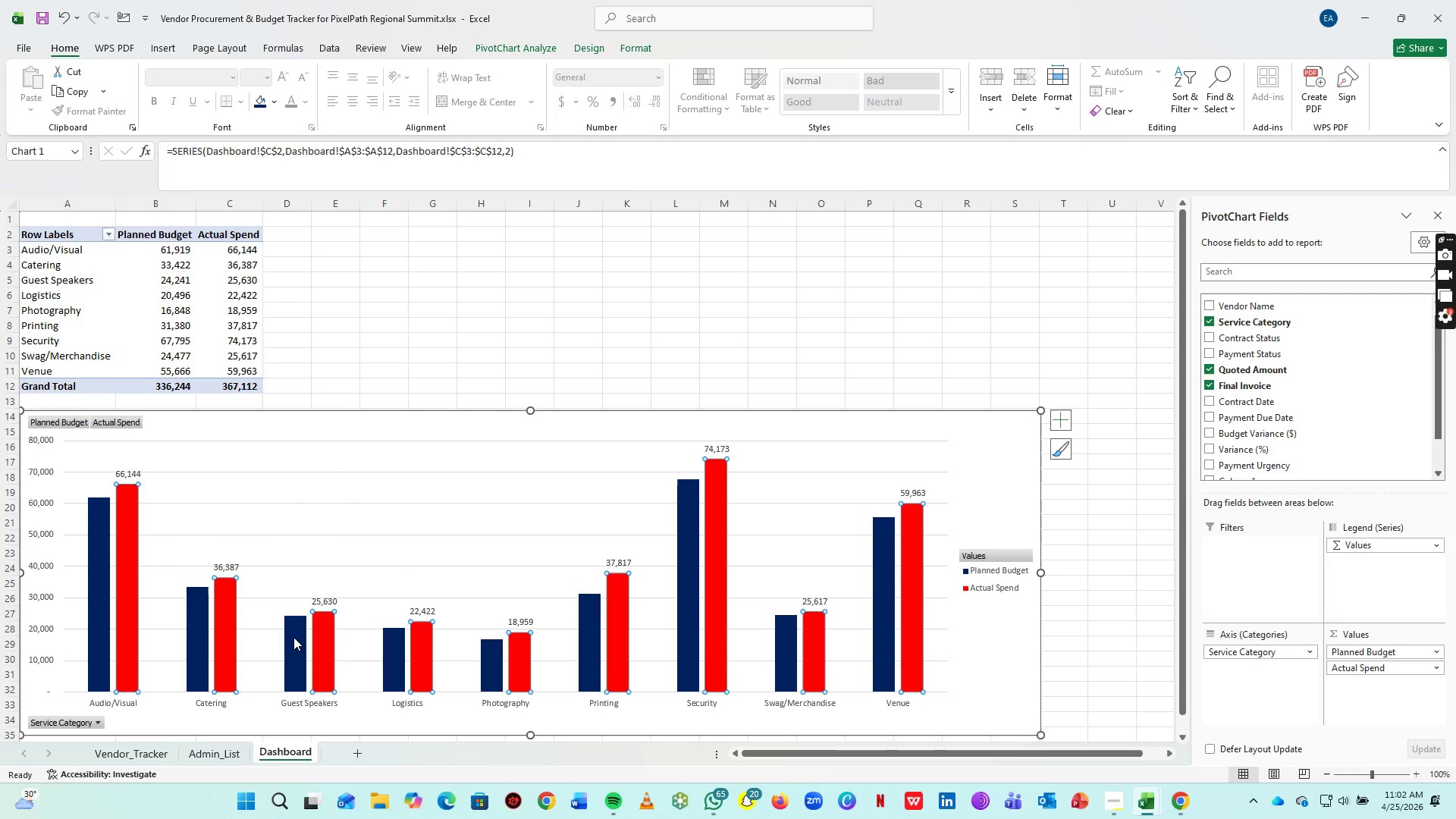 
right_click([293, 637])
 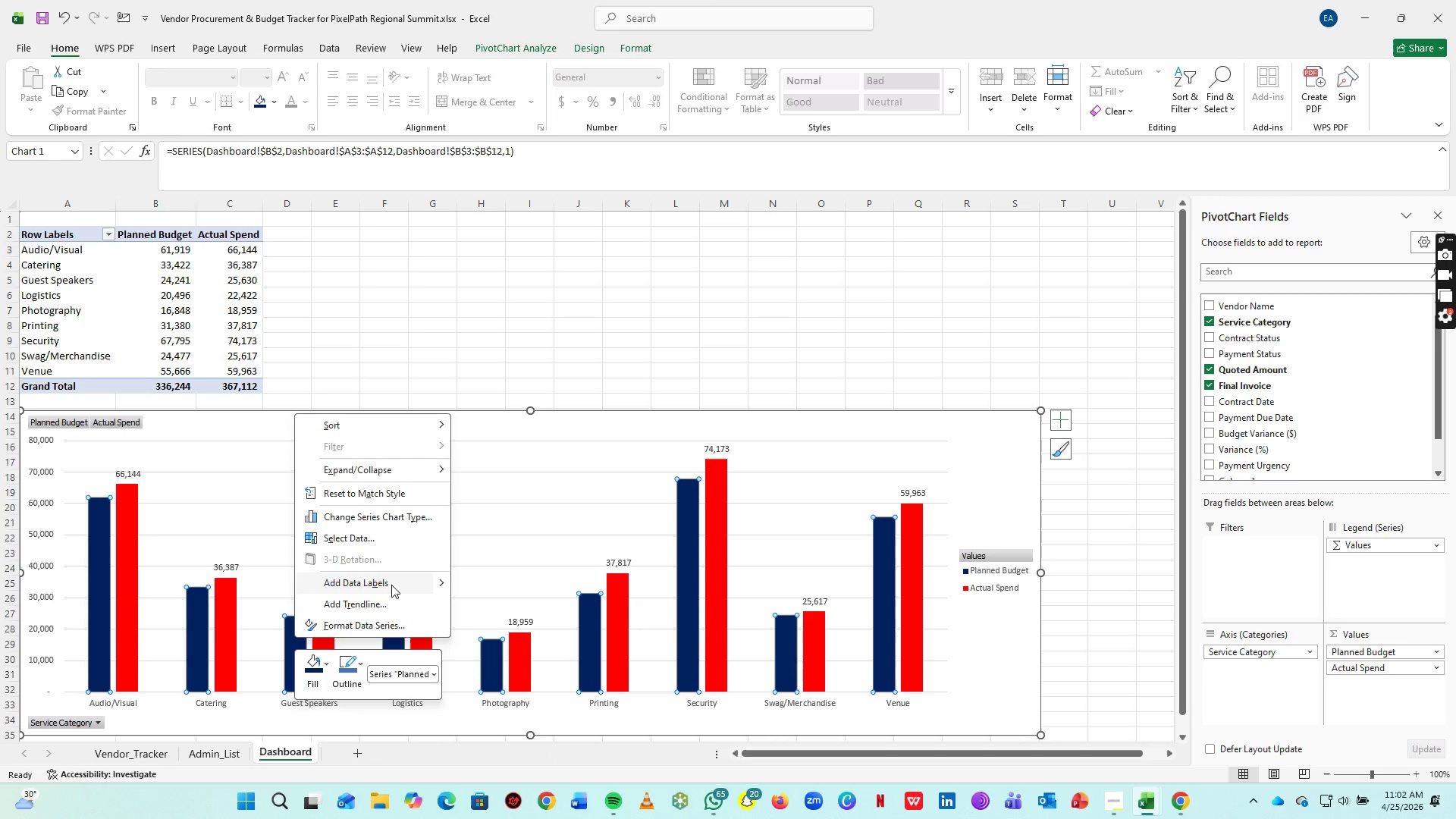 
left_click([388, 585])
 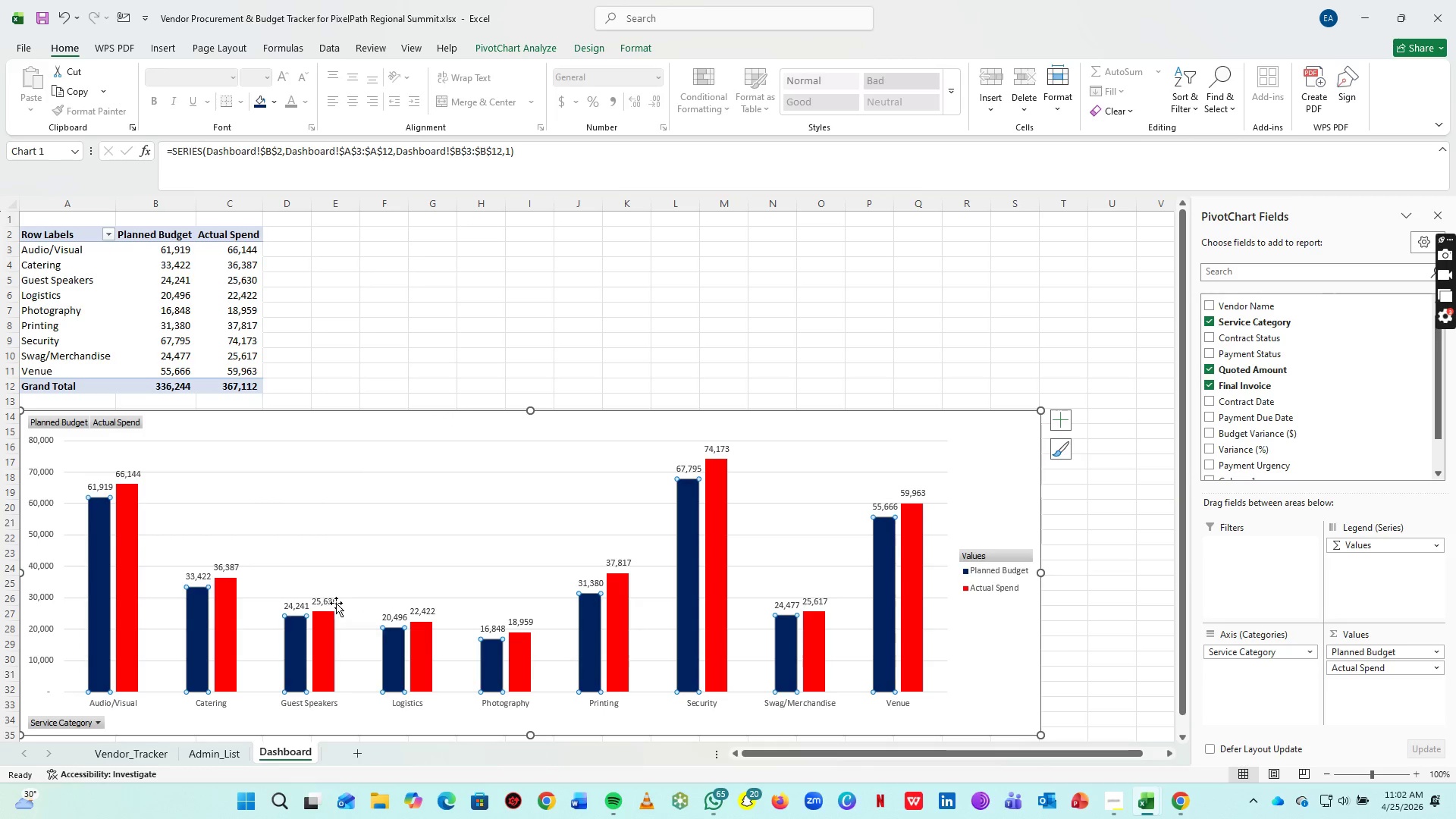 
left_click([331, 601])
 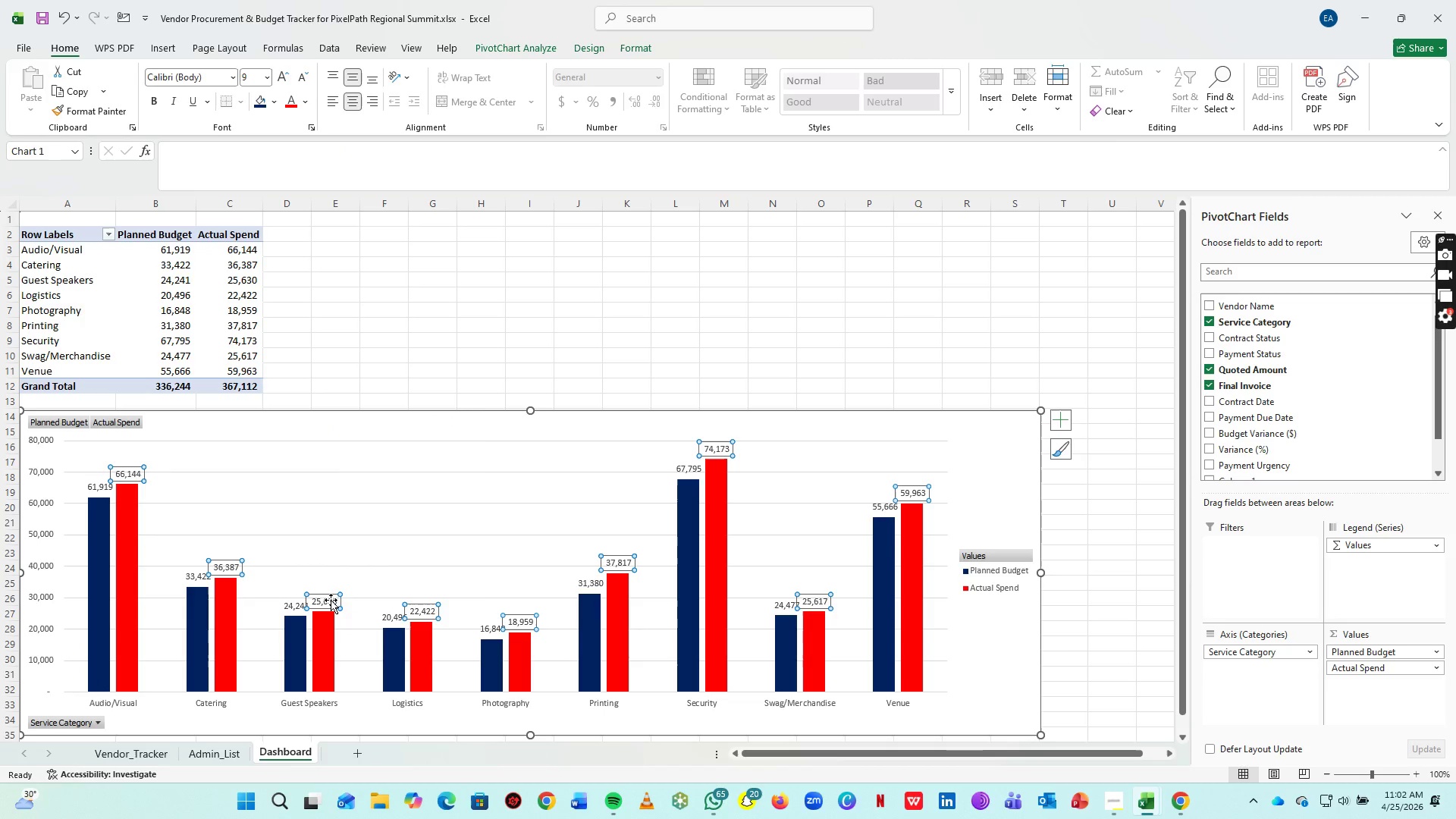 
right_click([331, 600])
 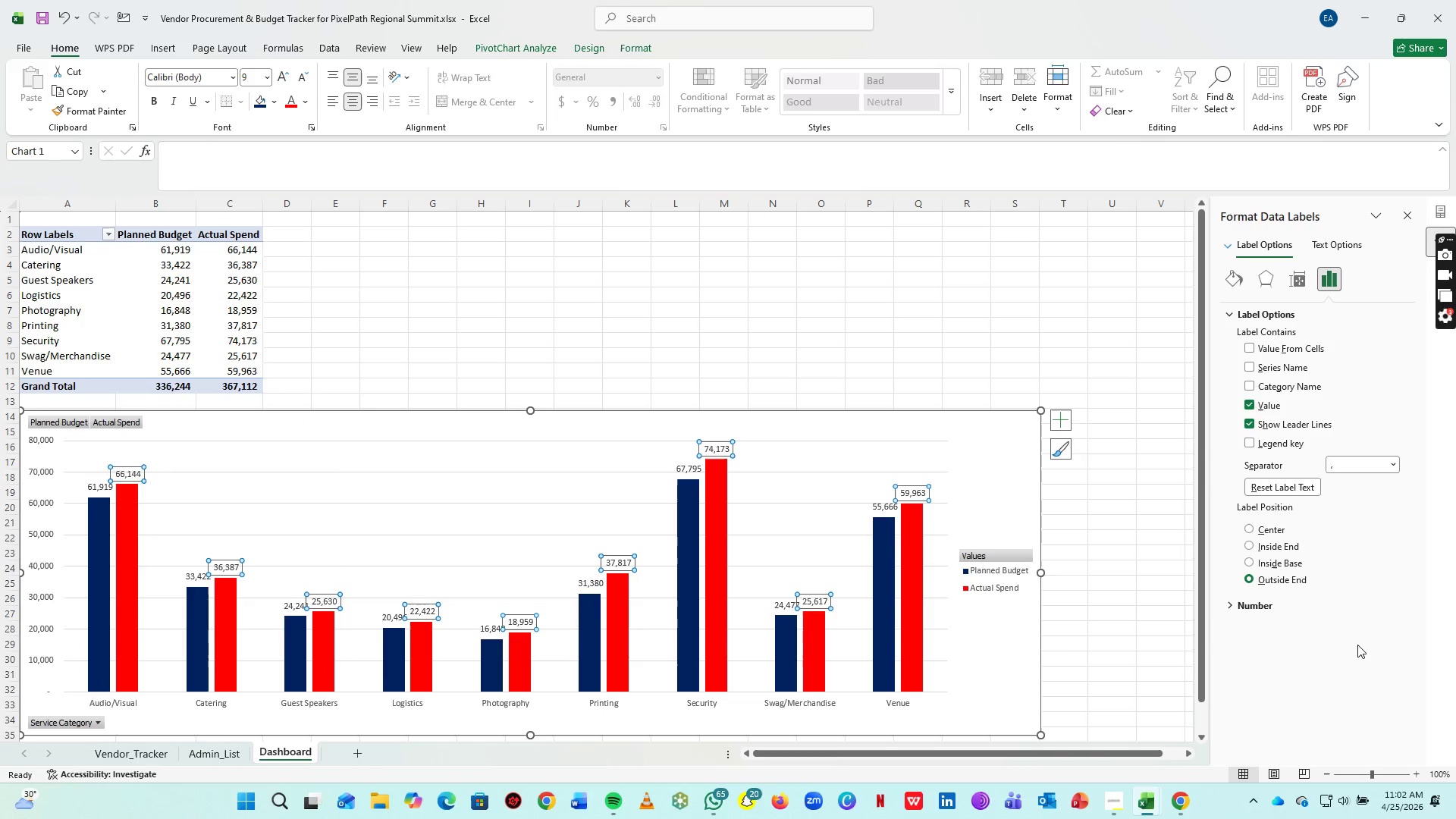 
left_click([1253, 610])
 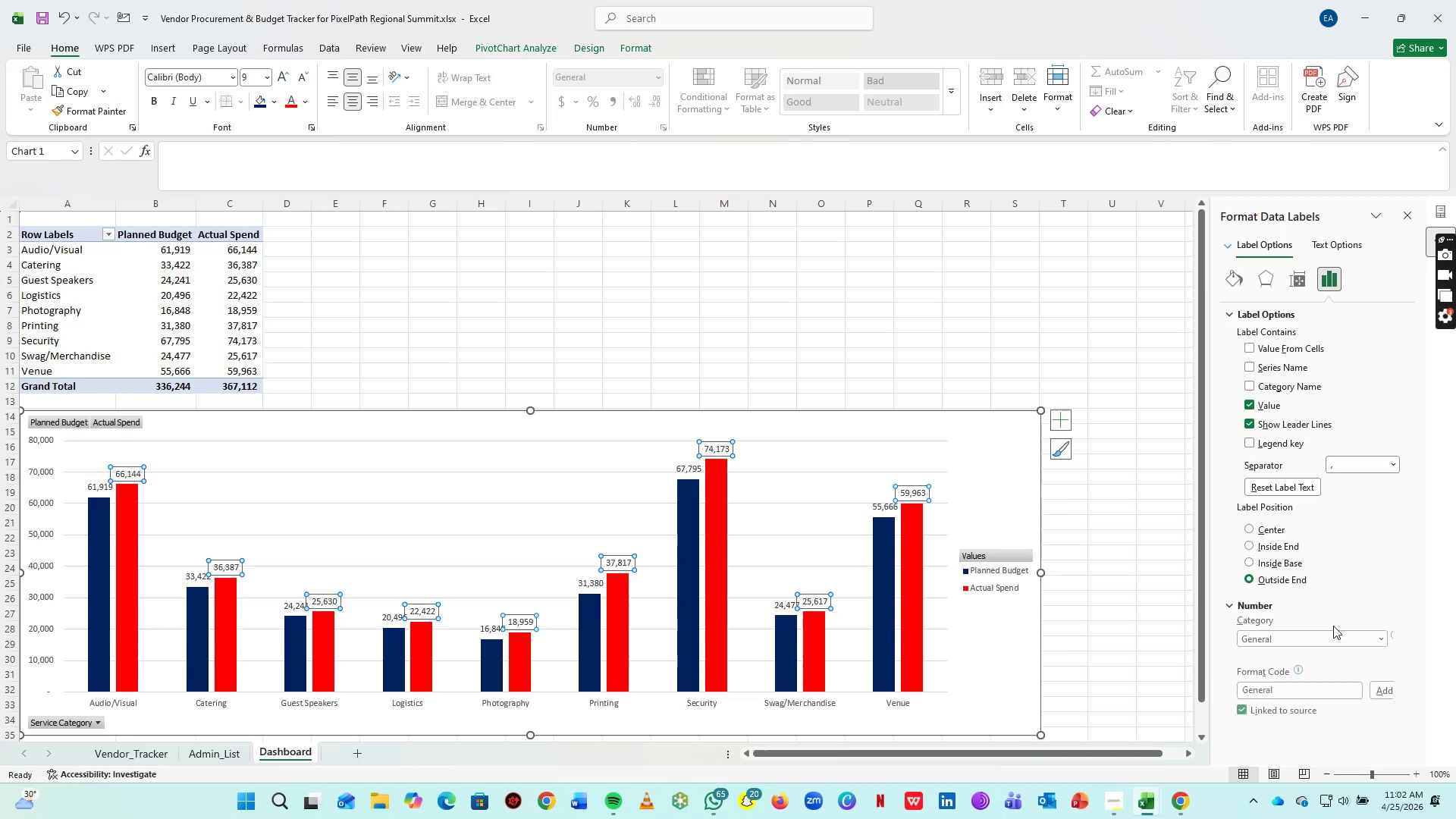 
scroll: coordinate [1334, 635], scroll_direction: down, amount: 3.0
 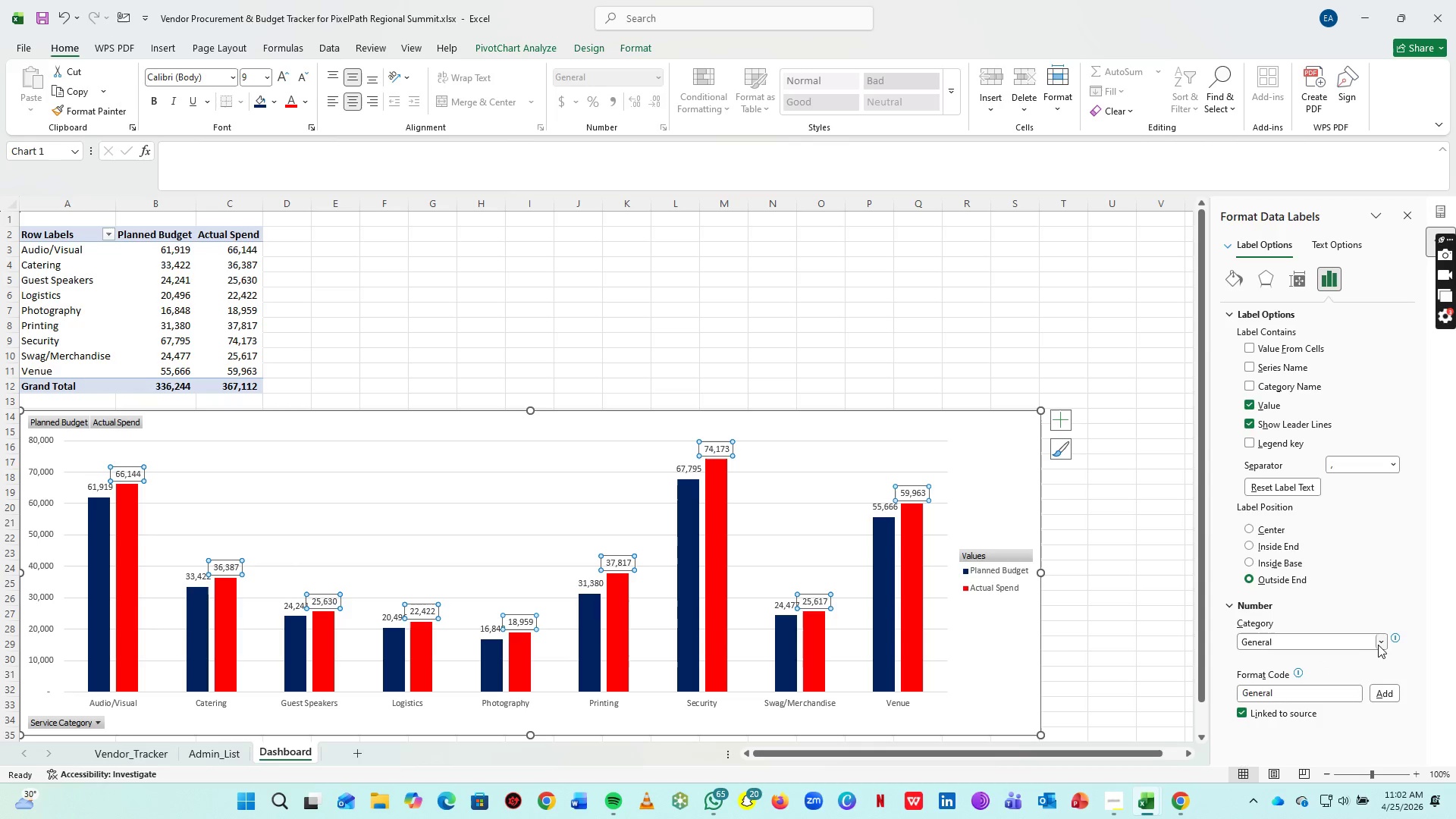 
left_click([1380, 644])
 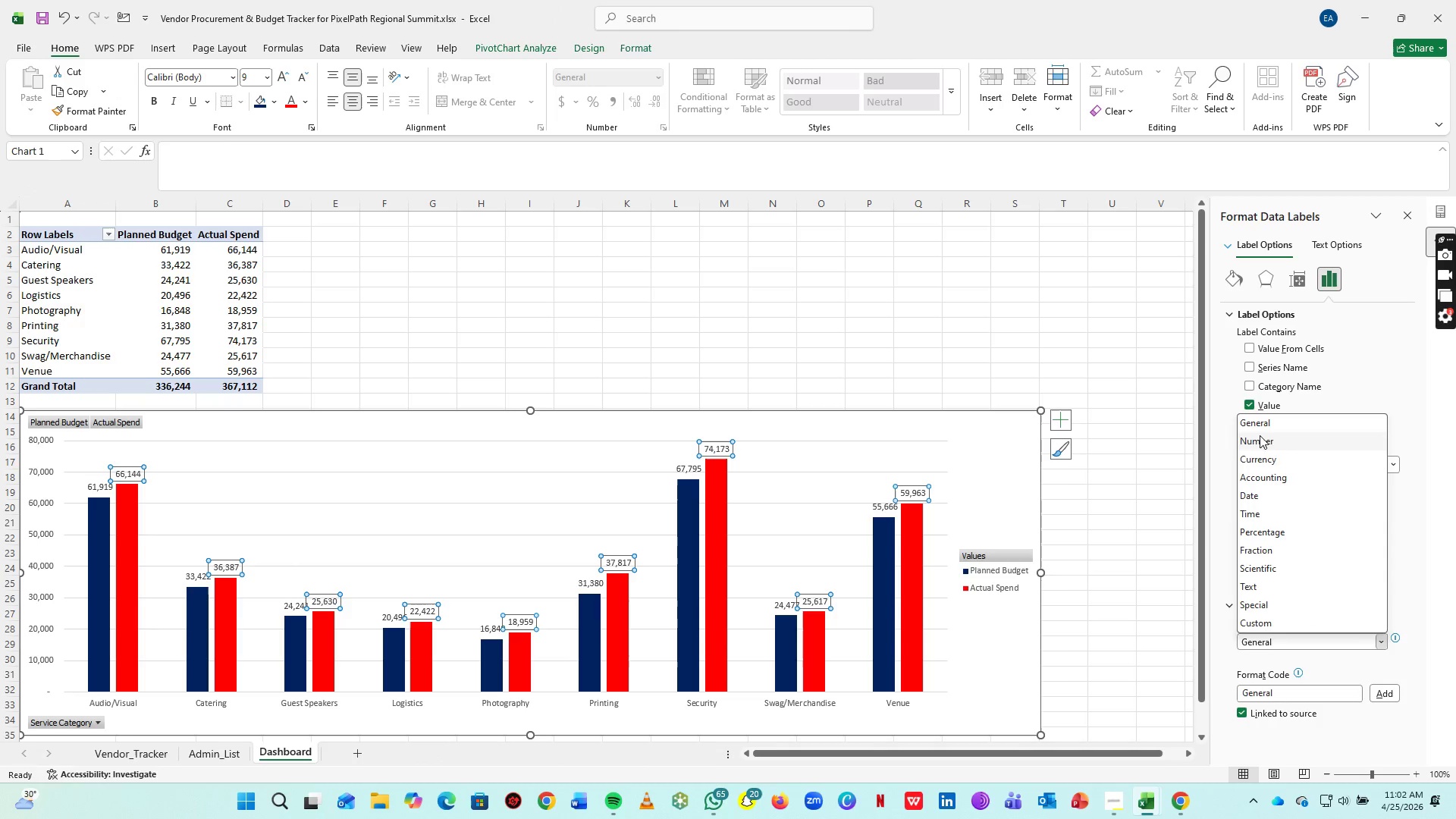 
left_click([1276, 462])
 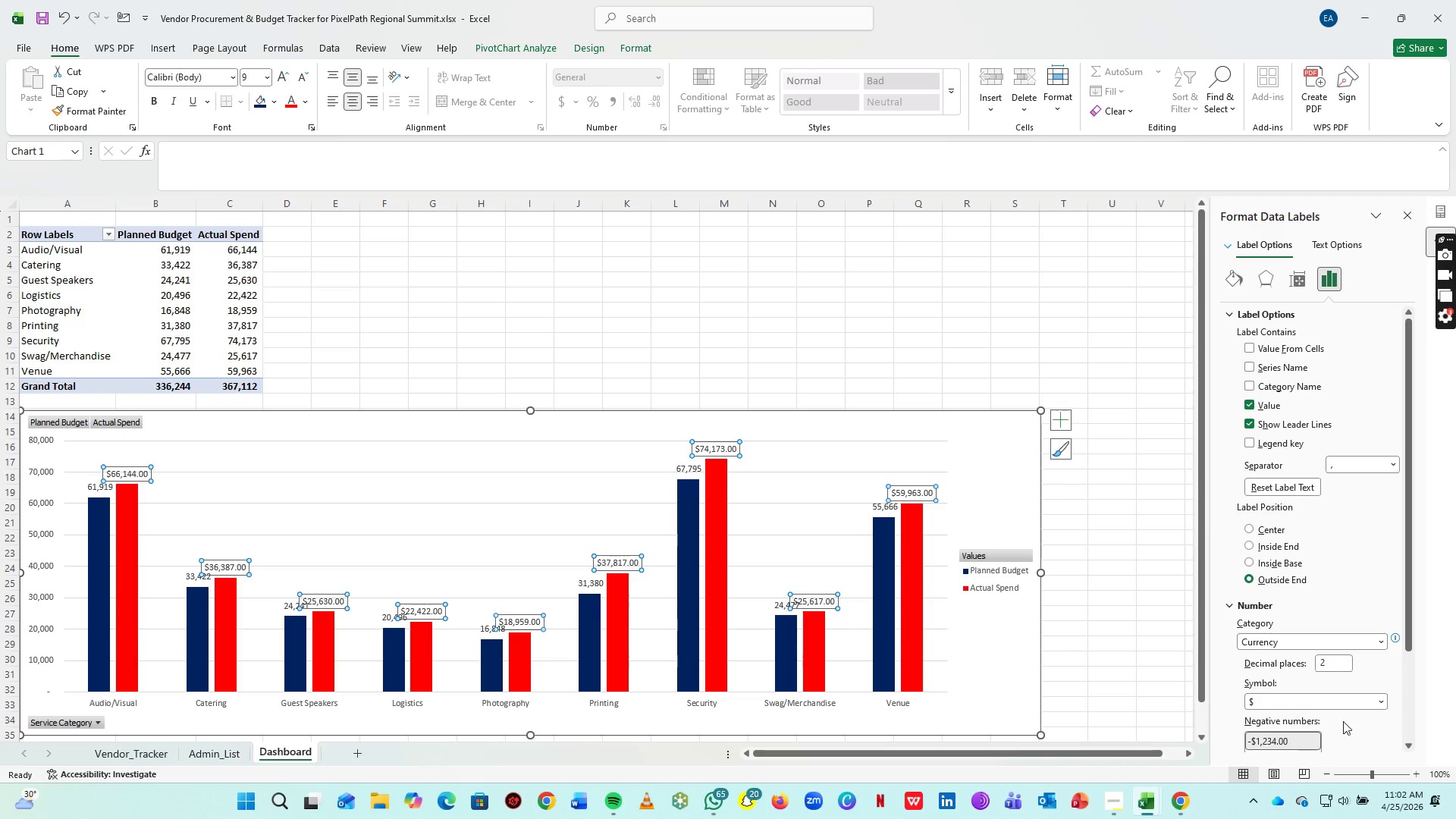 
scroll: coordinate [1348, 681], scroll_direction: down, amount: 5.0
 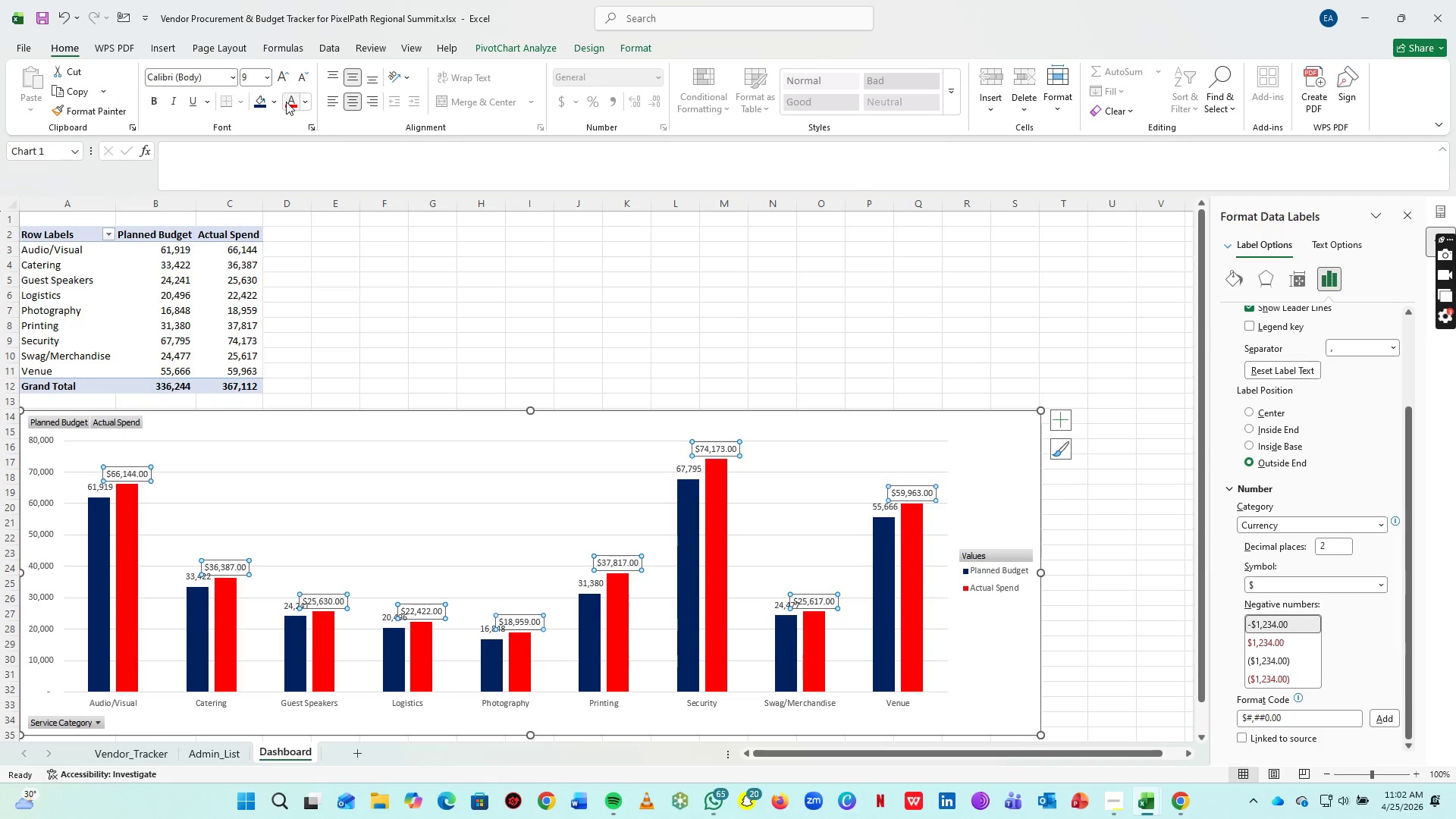 
left_click([297, 102])
 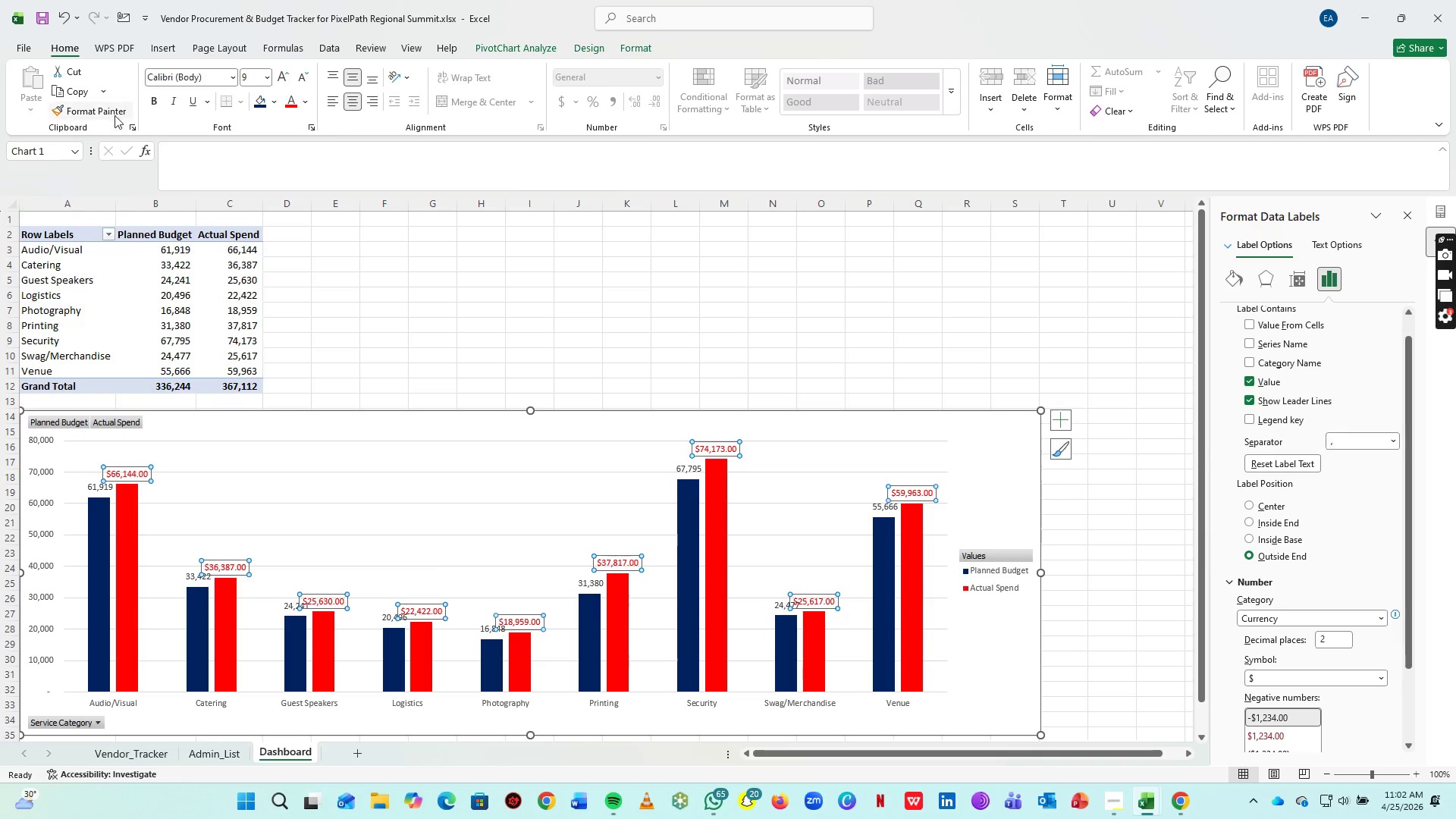 
left_click([152, 102])
 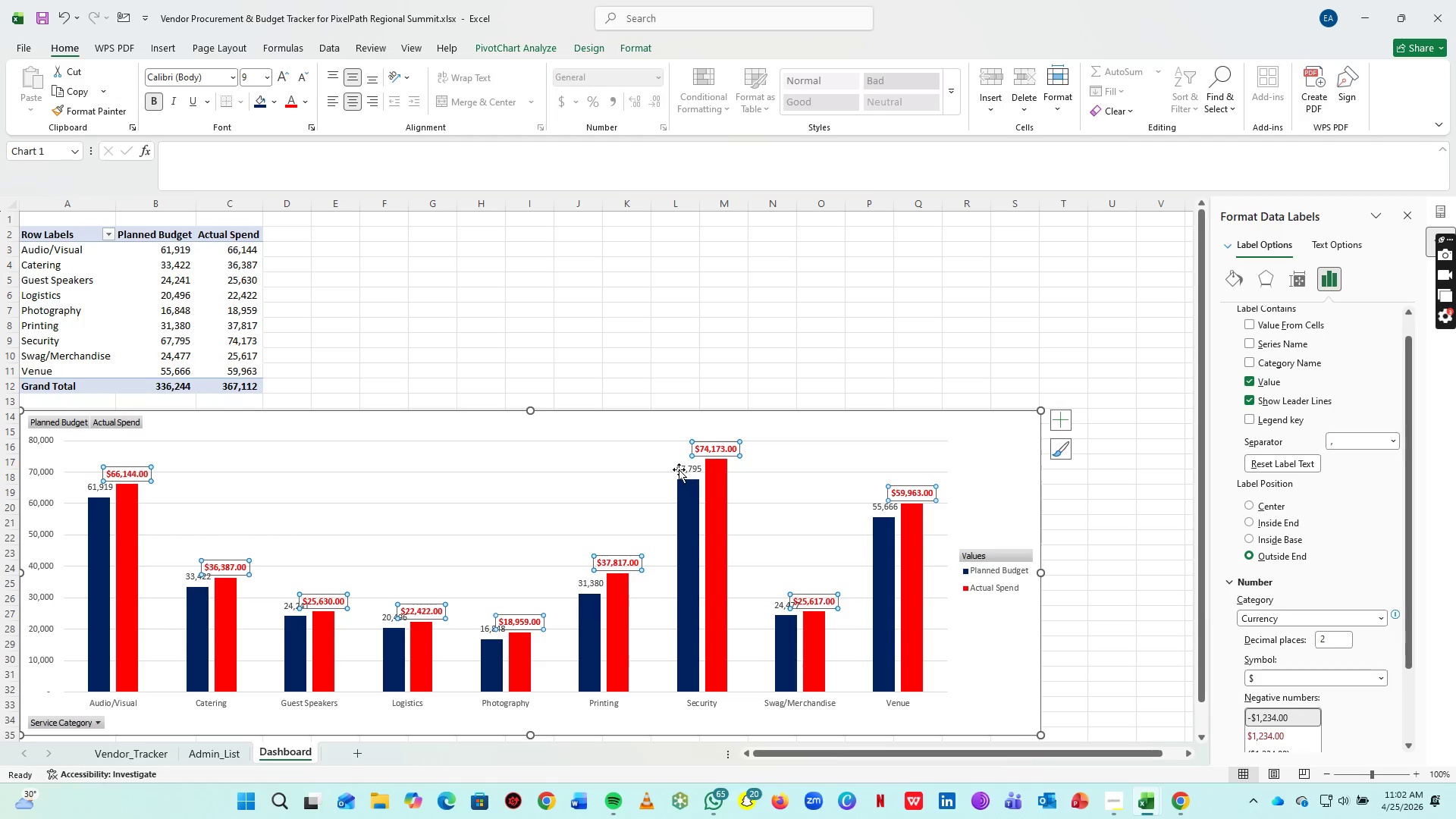 
left_click([679, 469])
 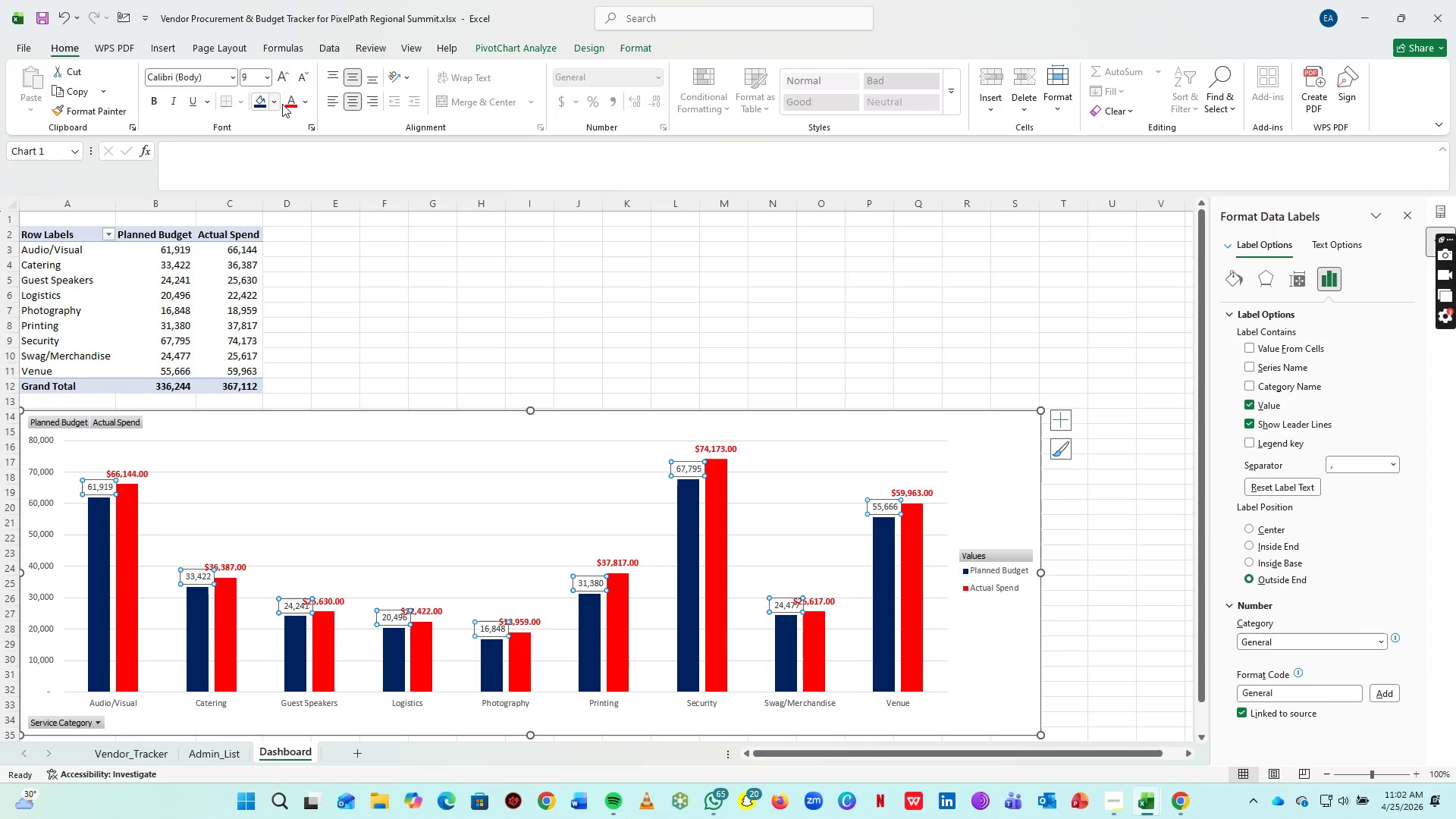 
left_click([303, 102])
 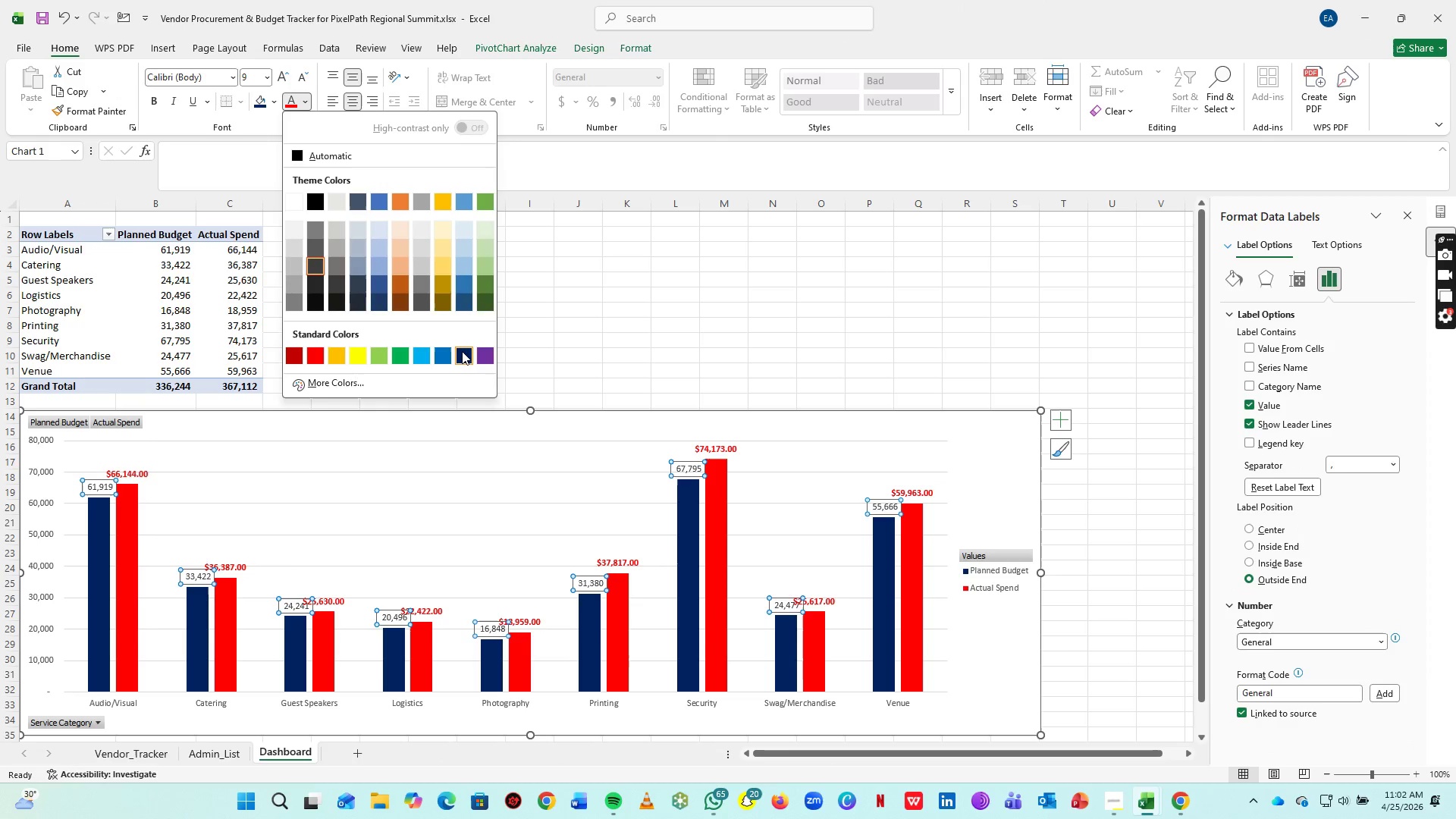 
left_click([463, 350])
 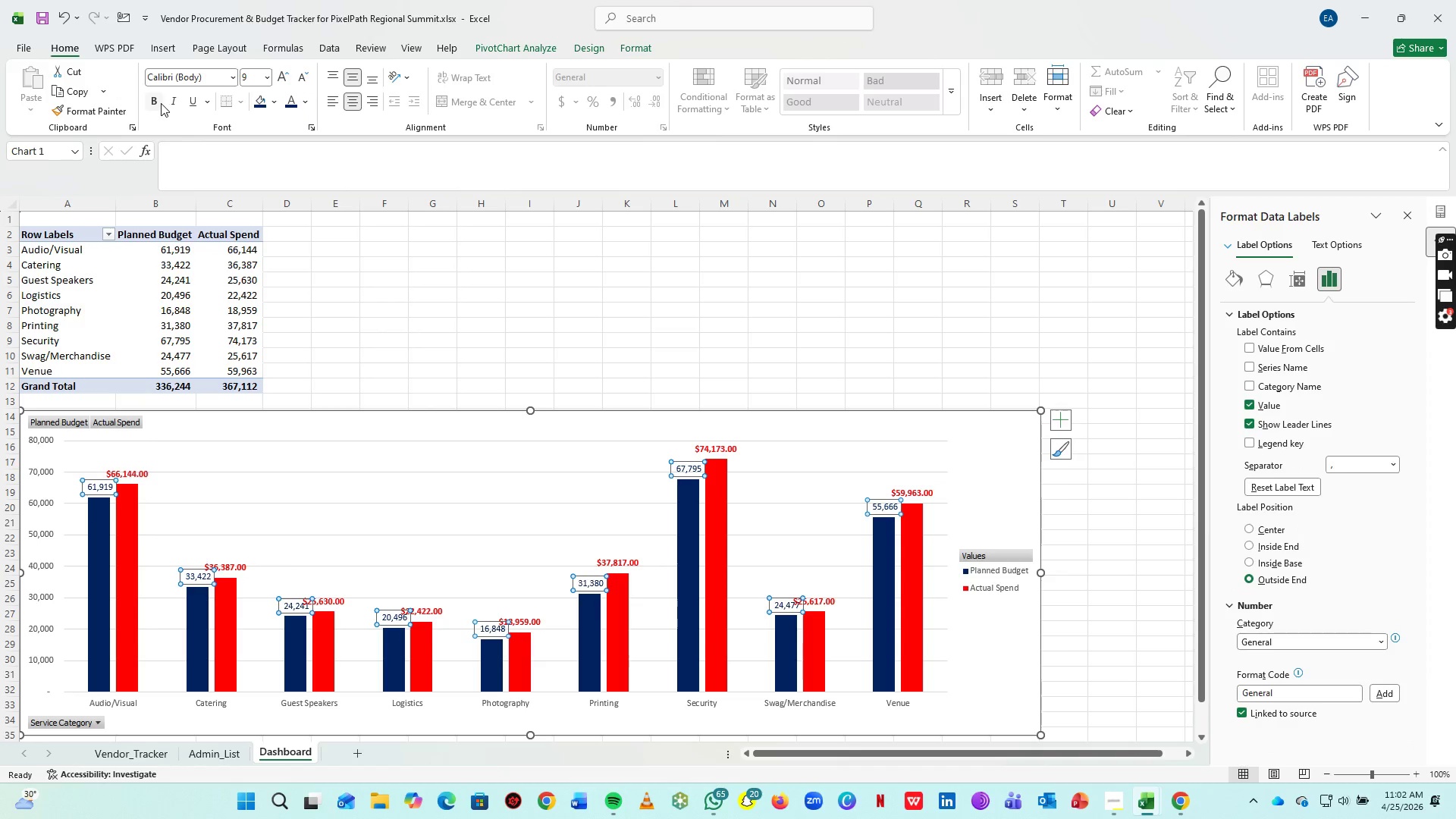 
left_click([161, 103])
 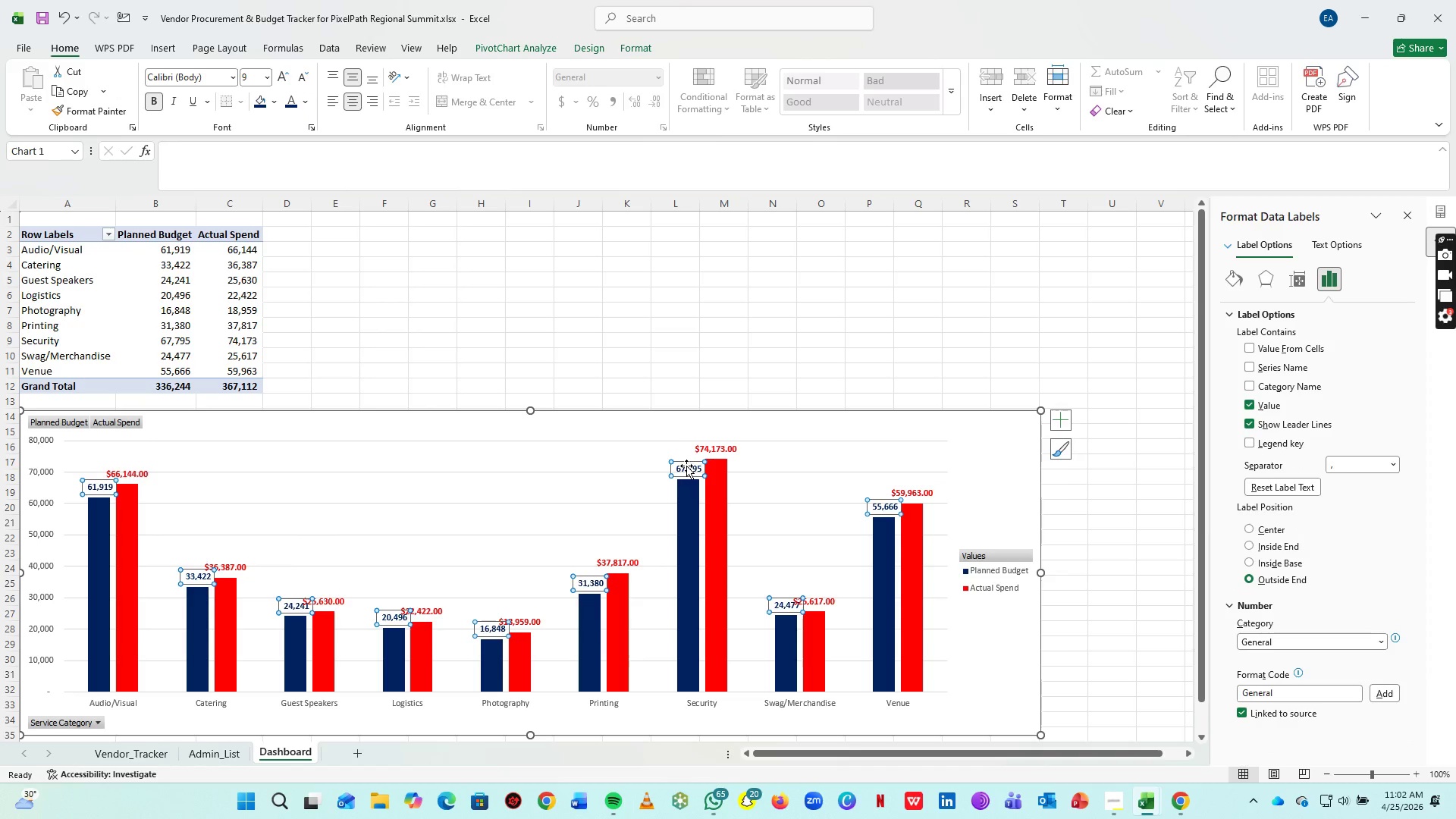 
right_click([686, 466])
 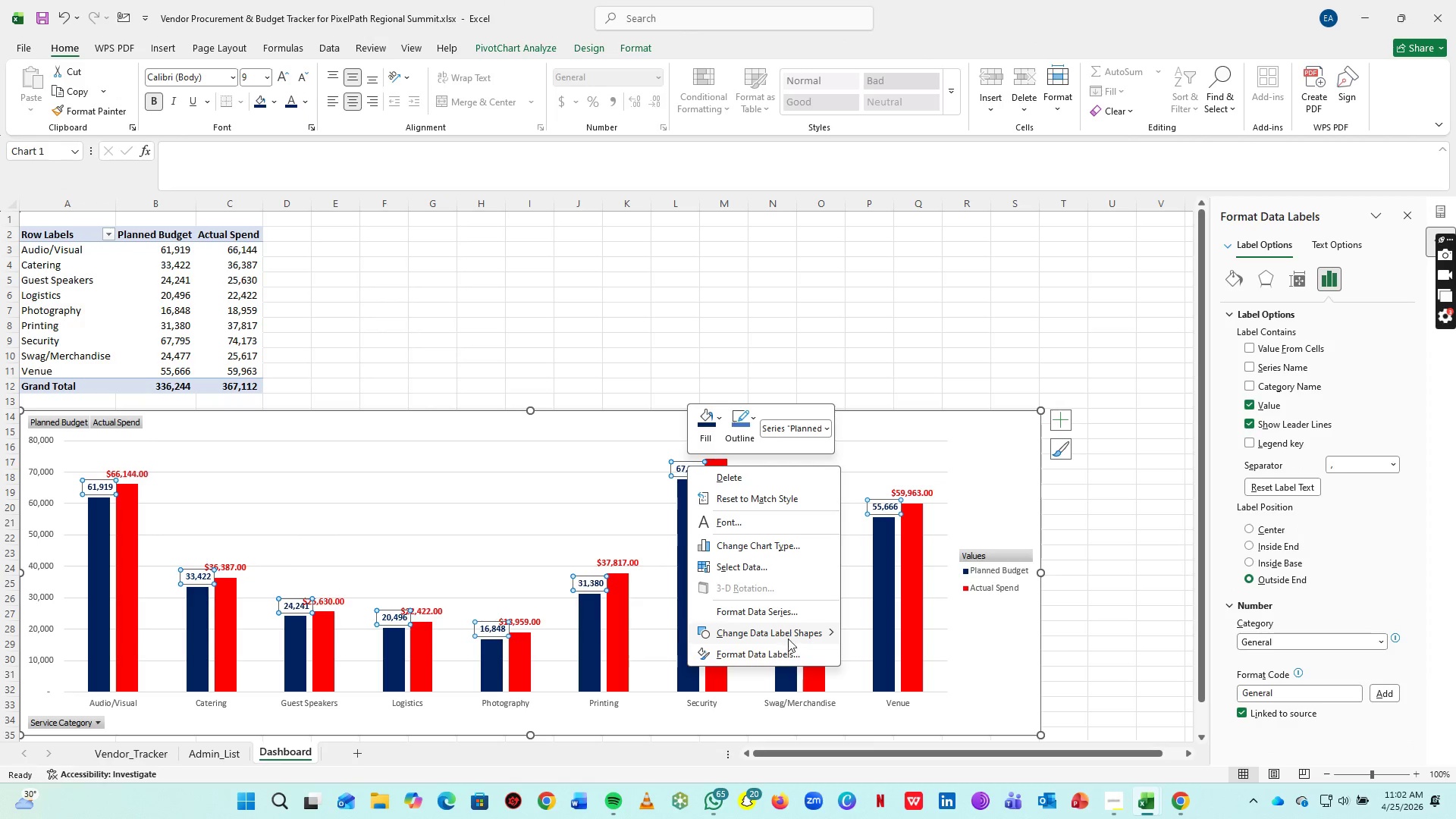 
left_click([791, 659])
 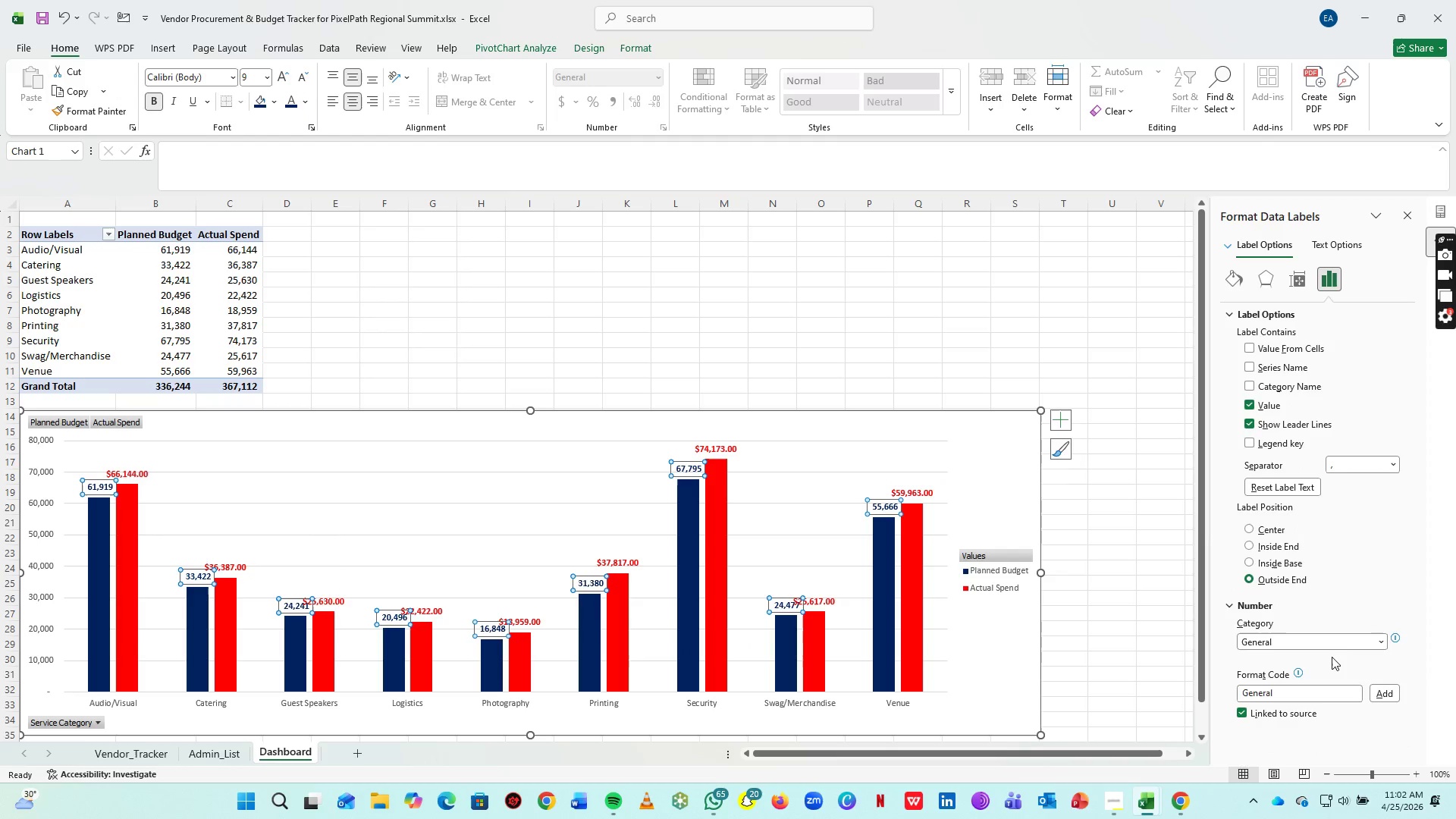 
left_click([1382, 642])
 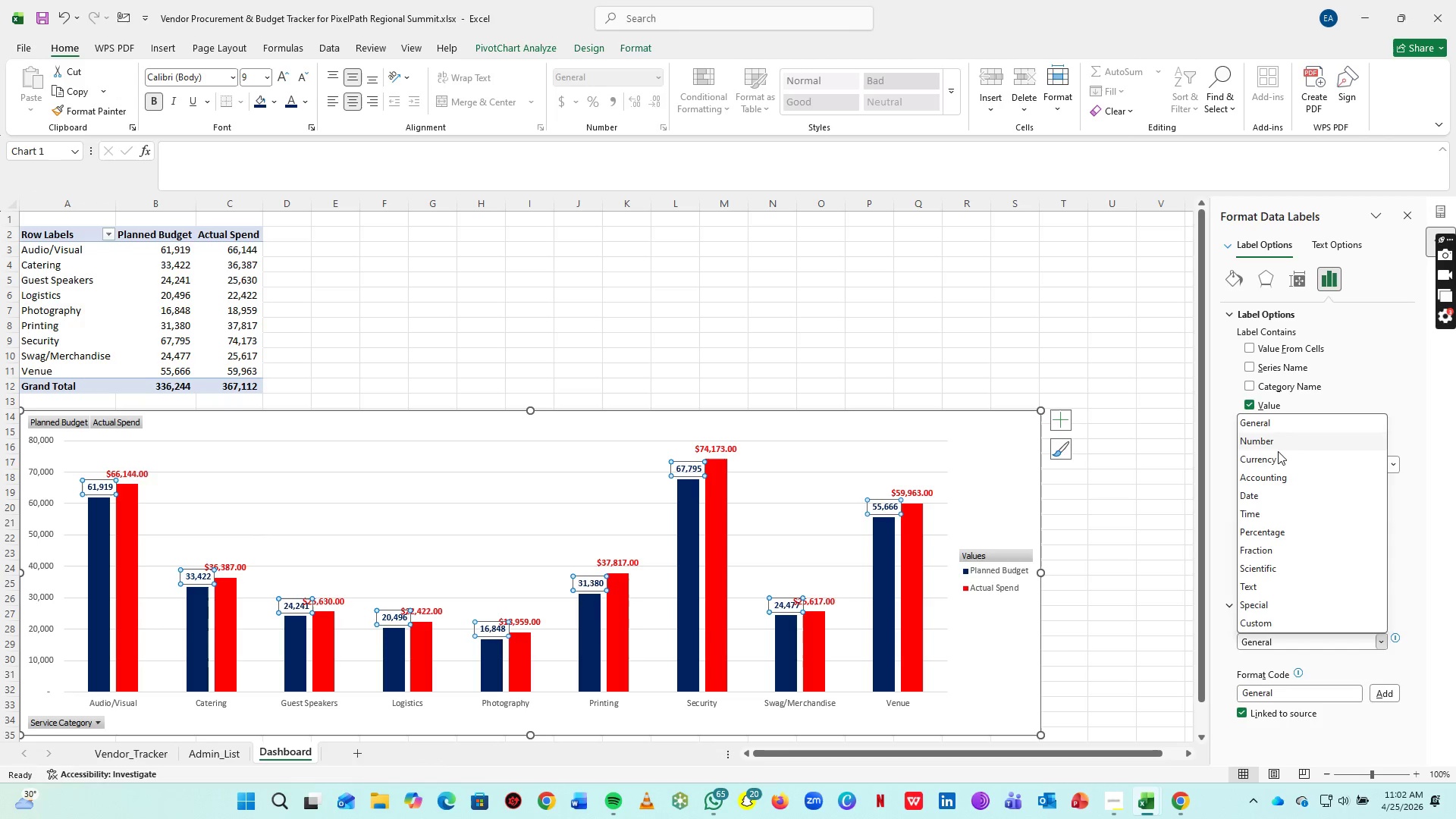 
left_click([1282, 460])
 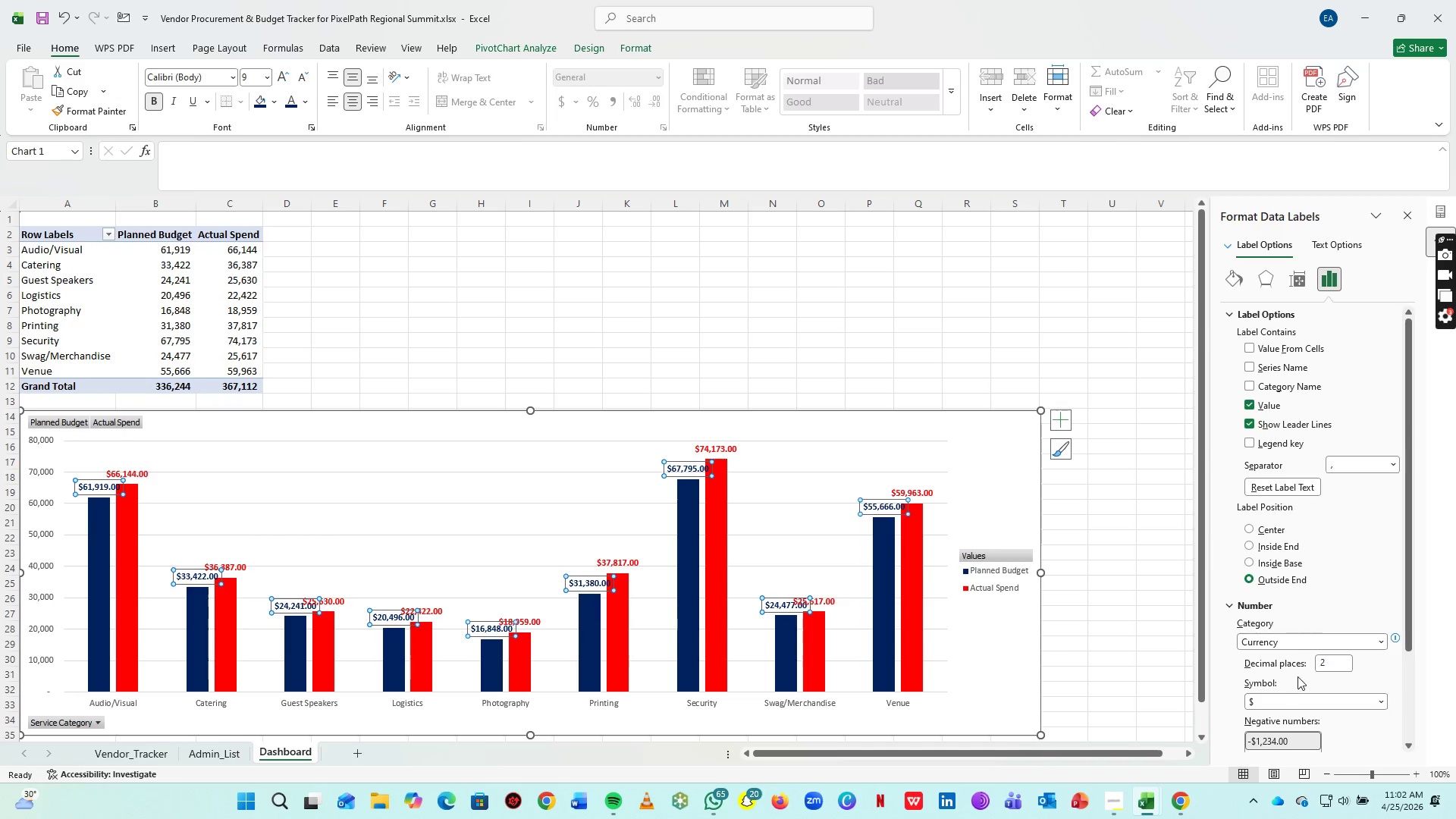 
scroll: coordinate [1308, 626], scroll_direction: down, amount: 4.0
 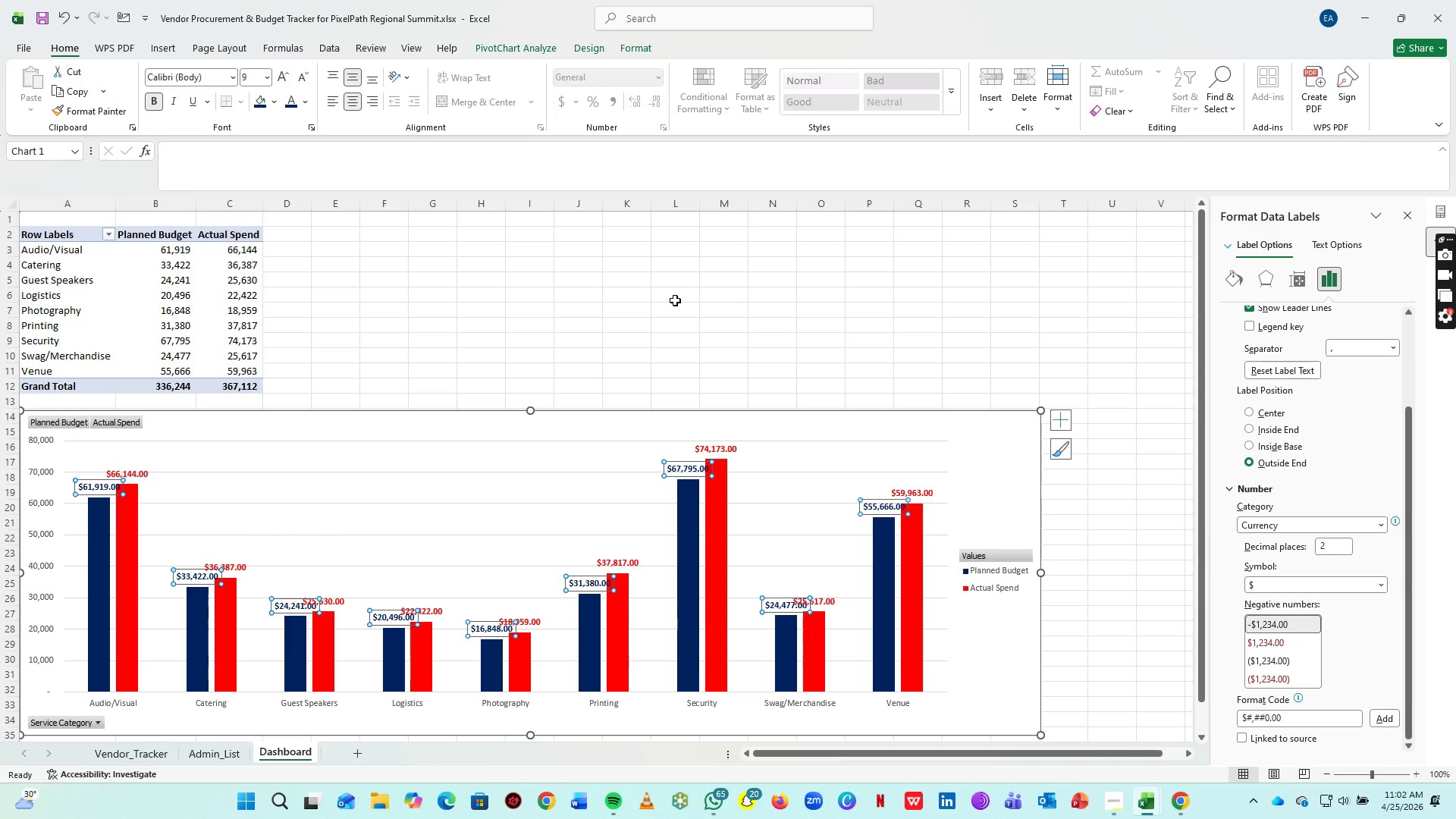 
left_click([675, 300])
 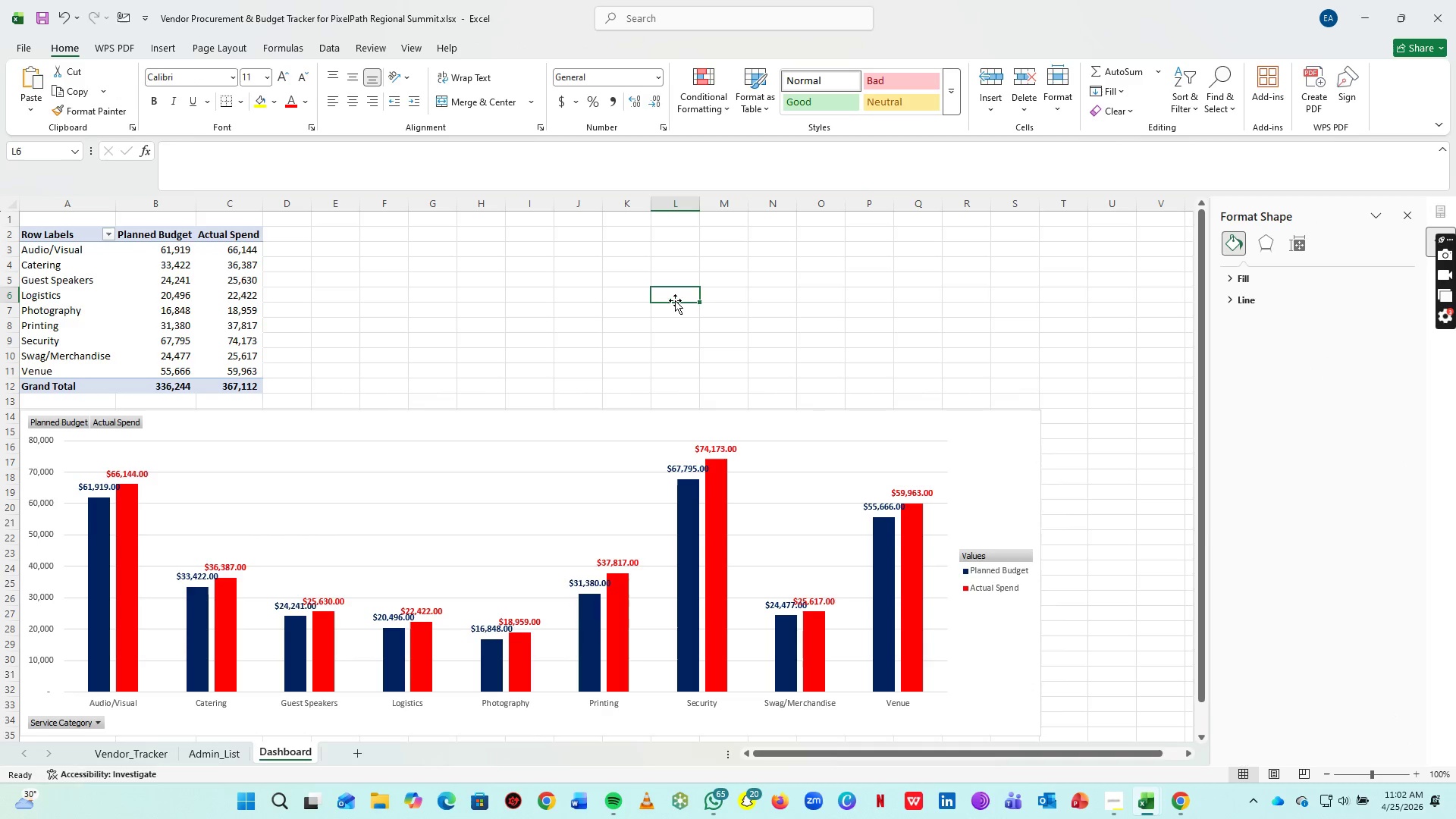 
left_click([675, 300])
 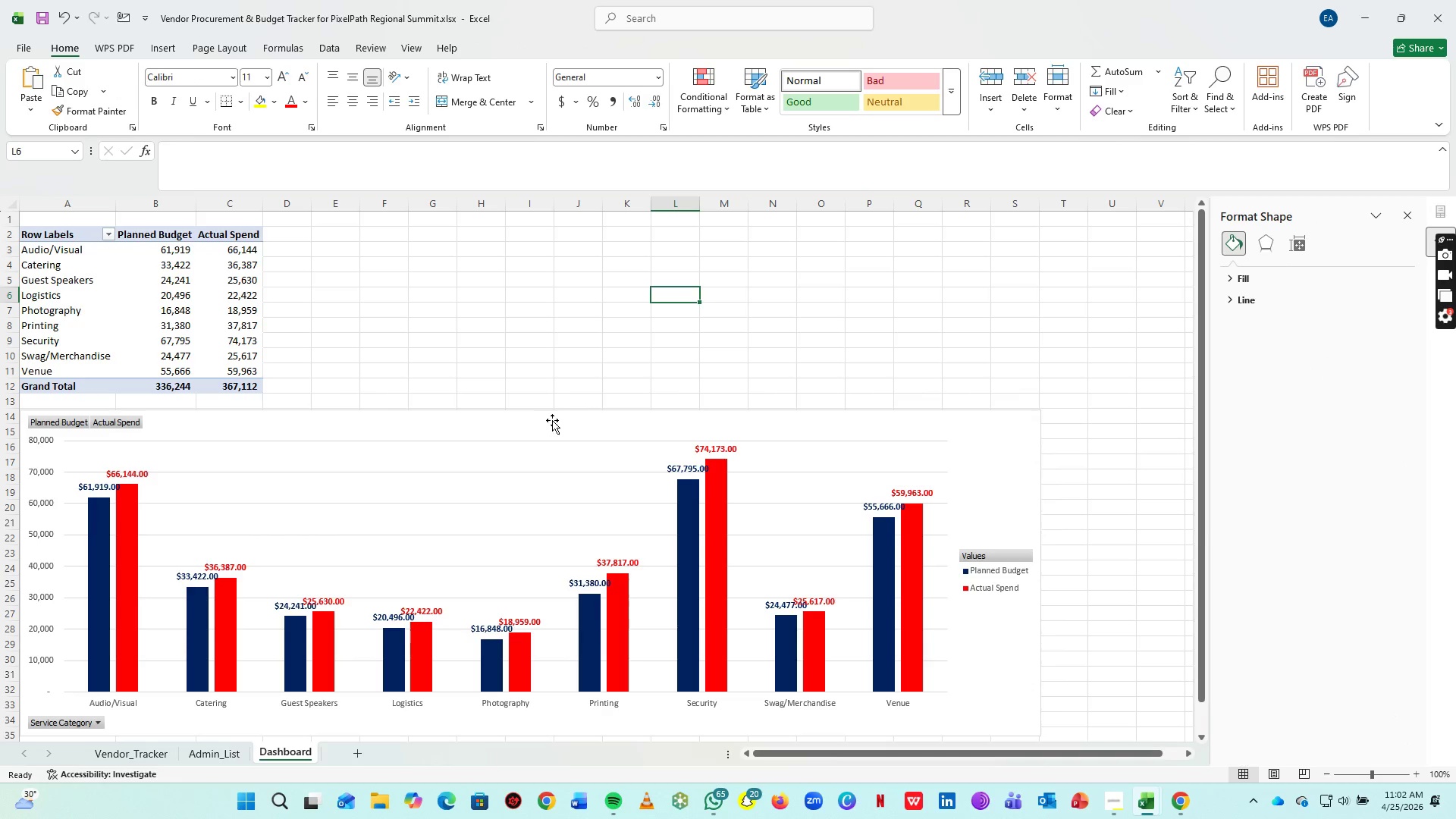 
scroll: coordinate [550, 400], scroll_direction: down, amount: 2.0
 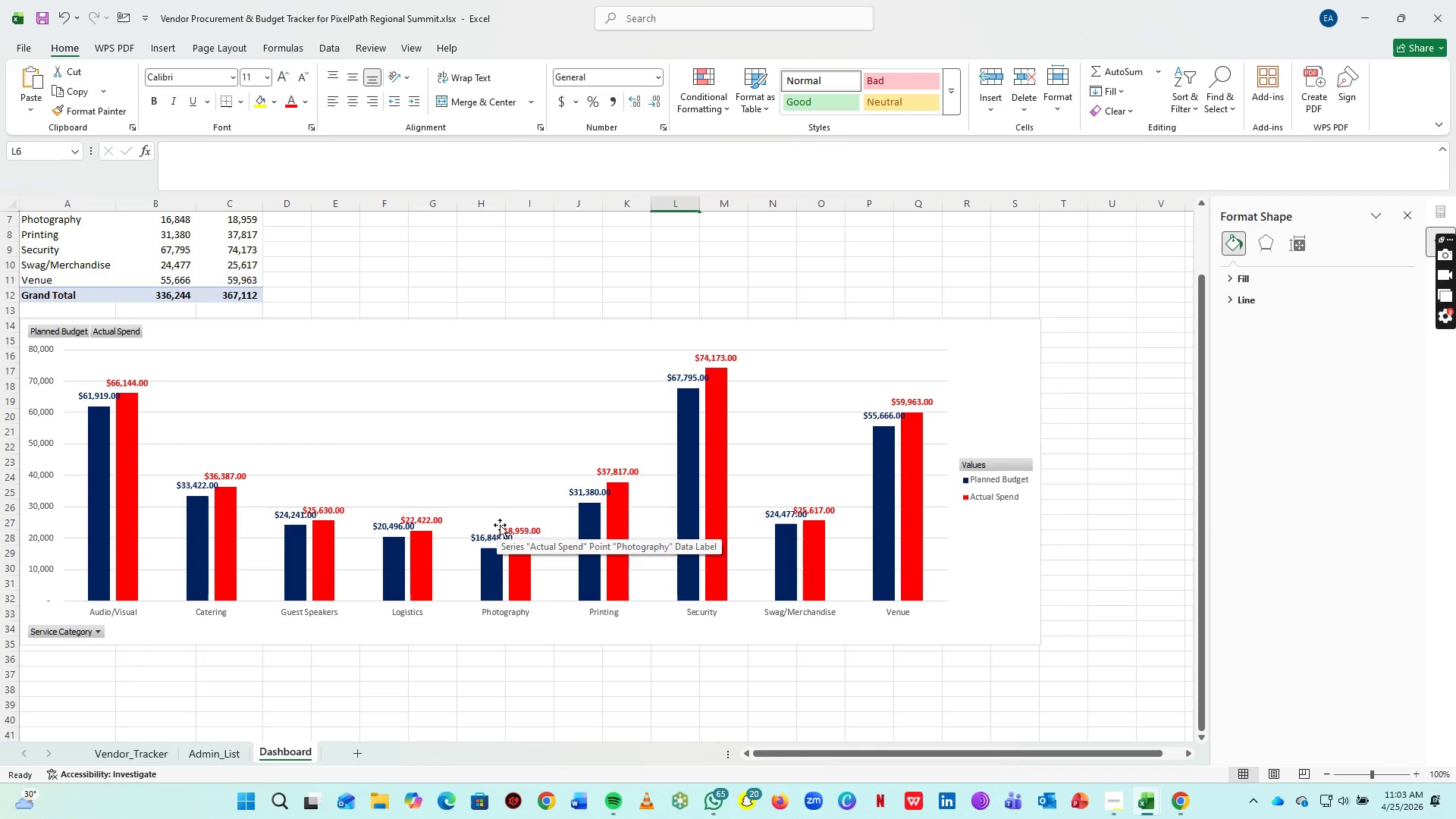 
wait(6.76)
 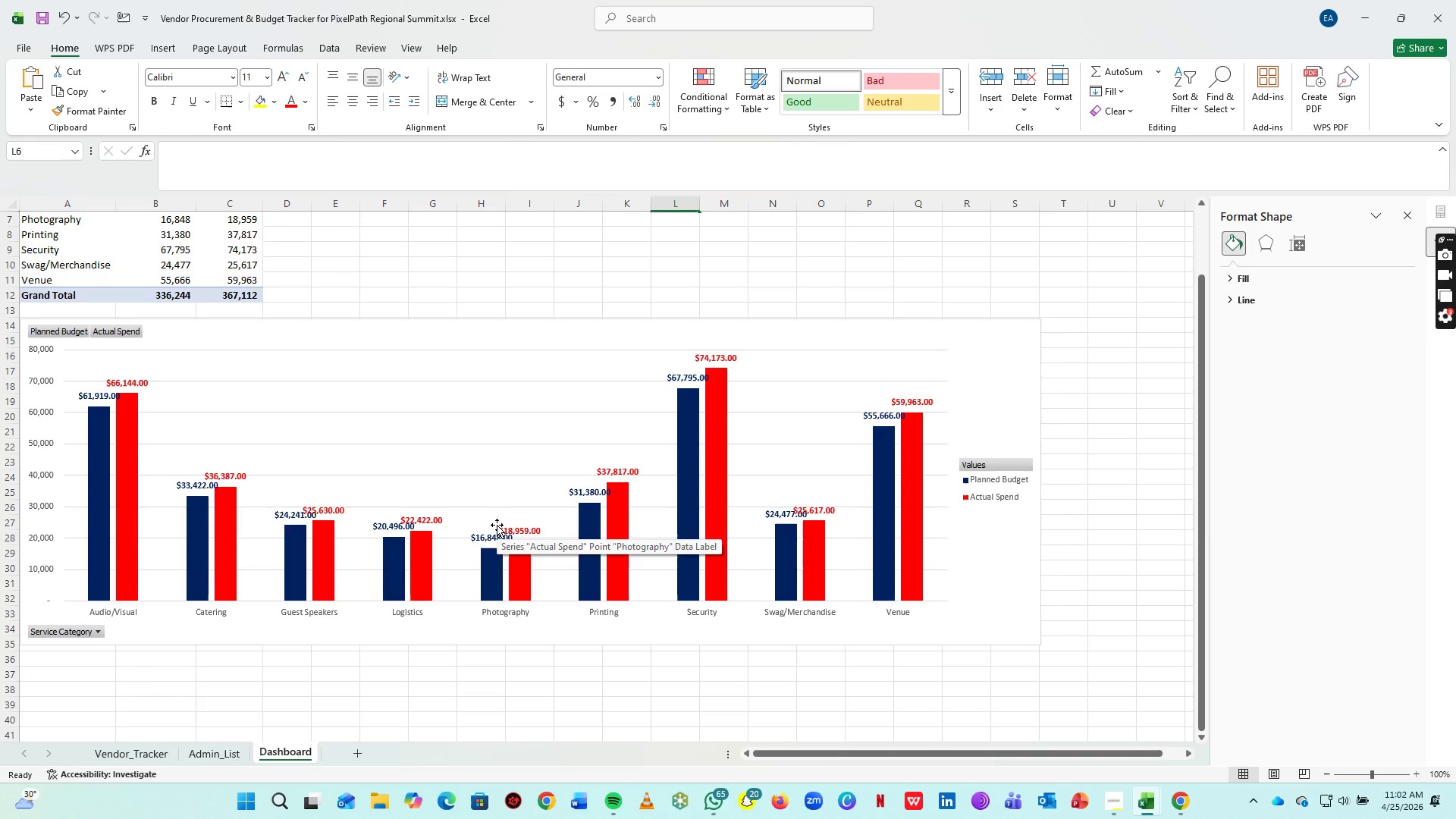 
left_click_drag(start_coordinate=[949, 380], to_coordinate=[1070, 303])
 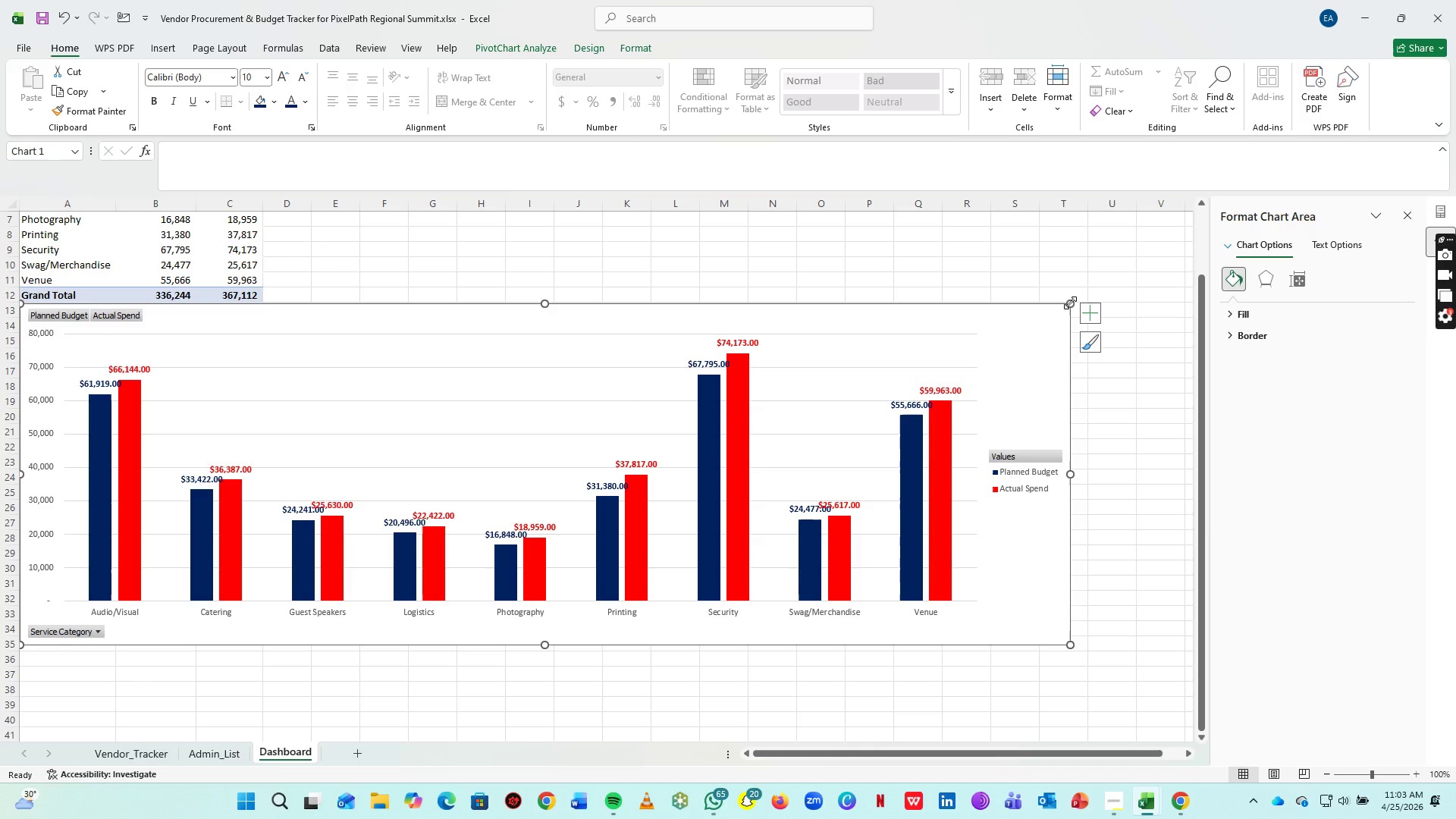 
wait(13.52)
 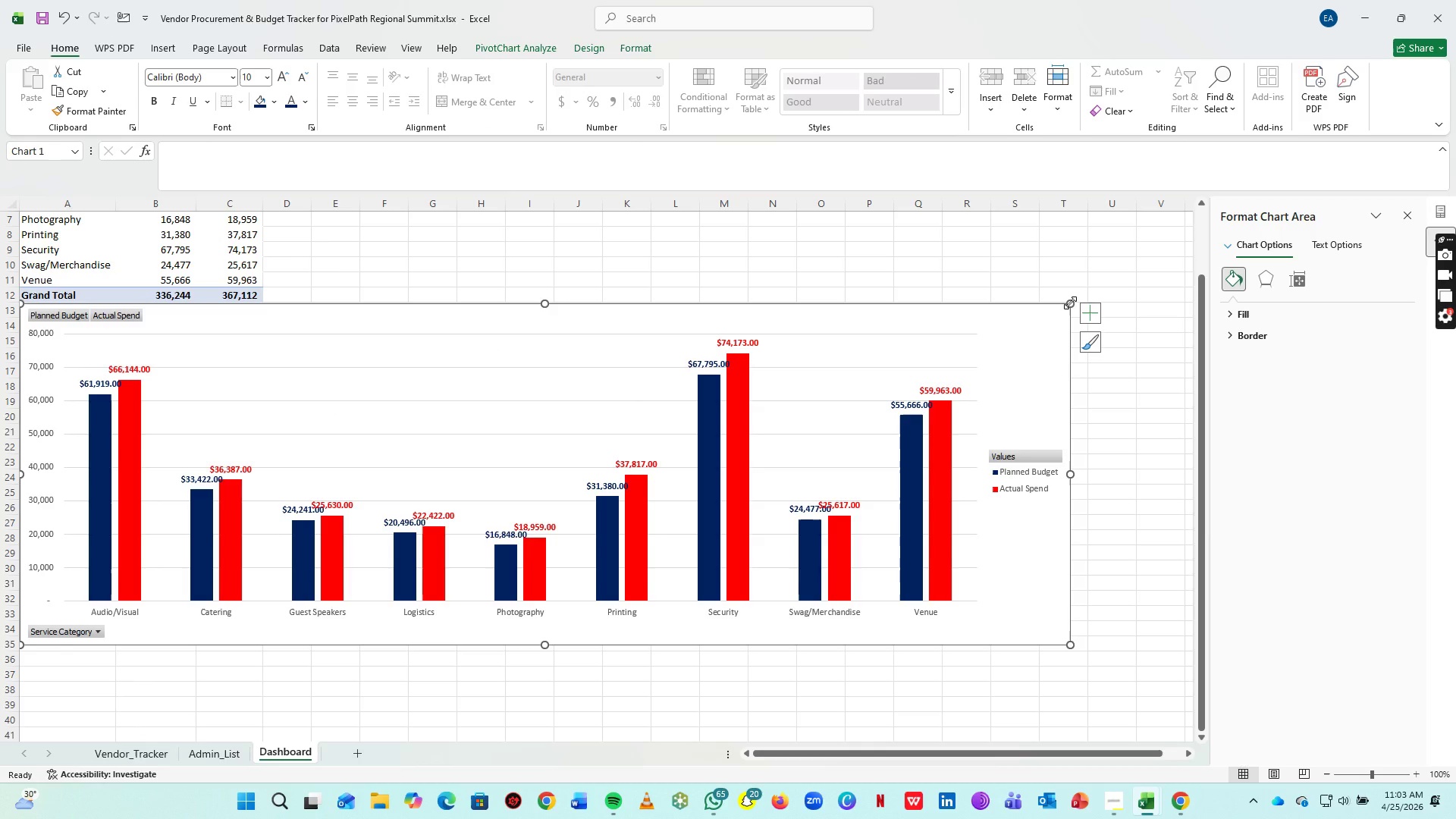 
left_click_drag(start_coordinate=[646, 313], to_coordinate=[641, 328])
 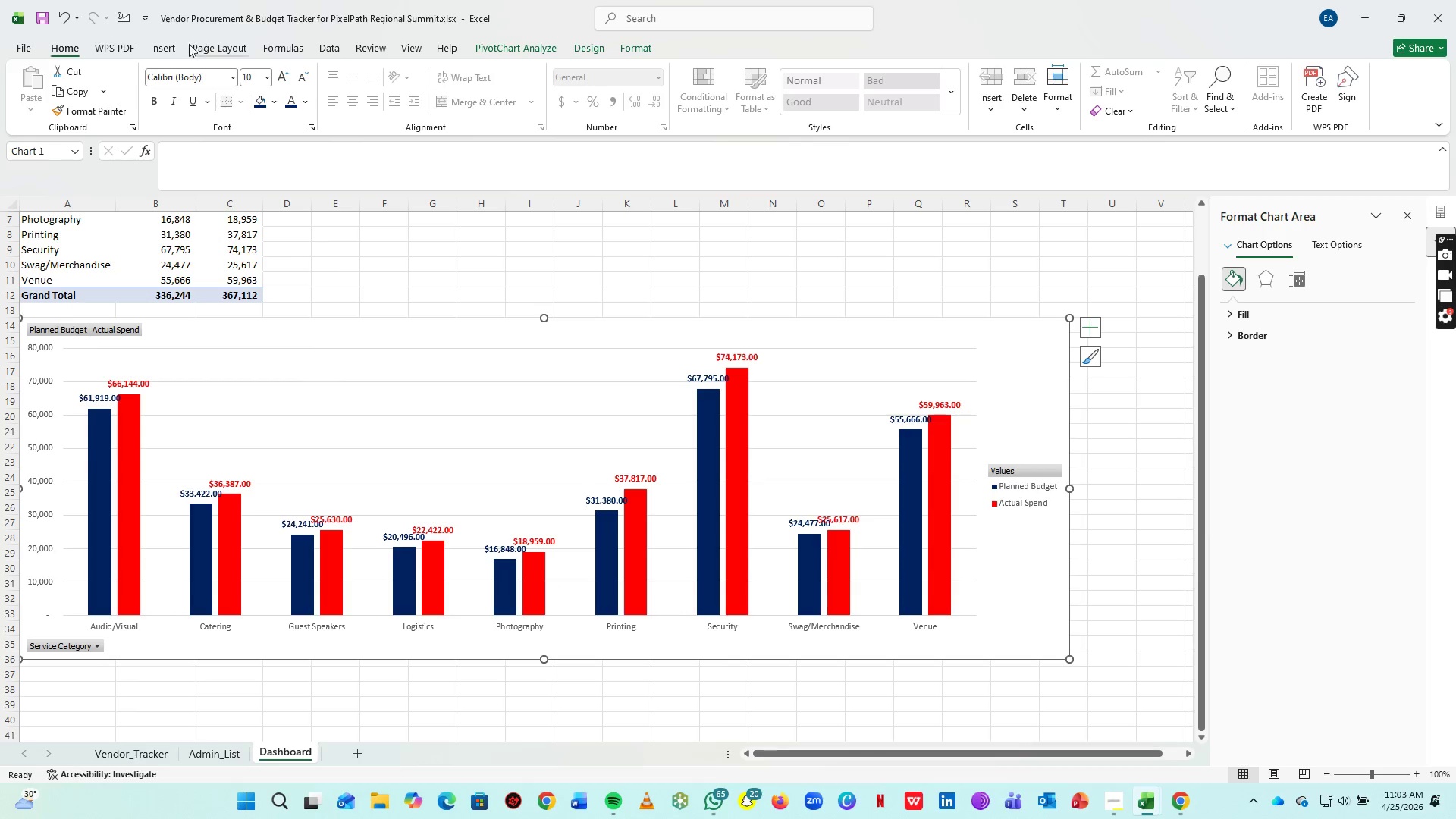 
left_click([185, 46])
 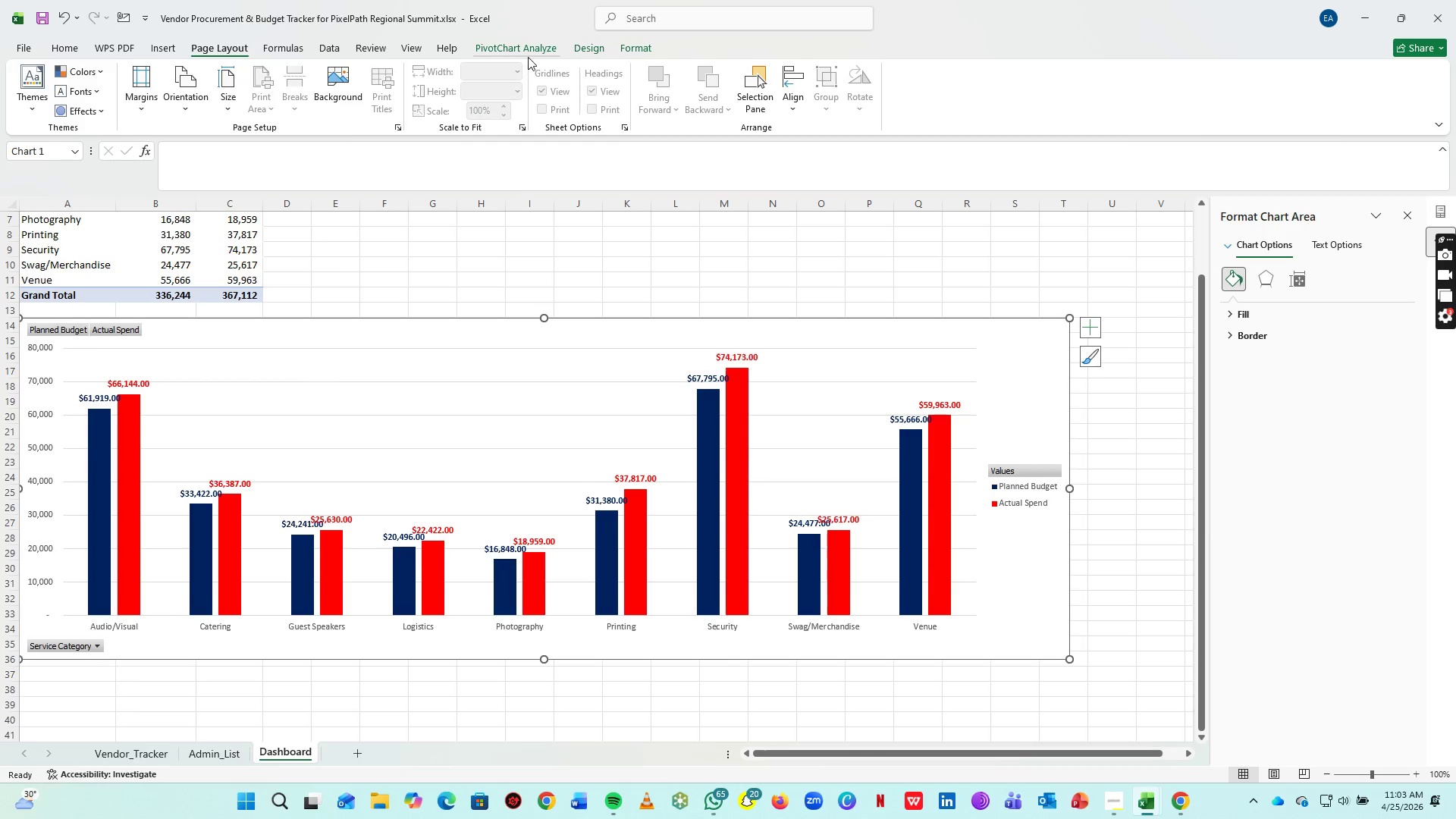 
left_click([524, 55])
 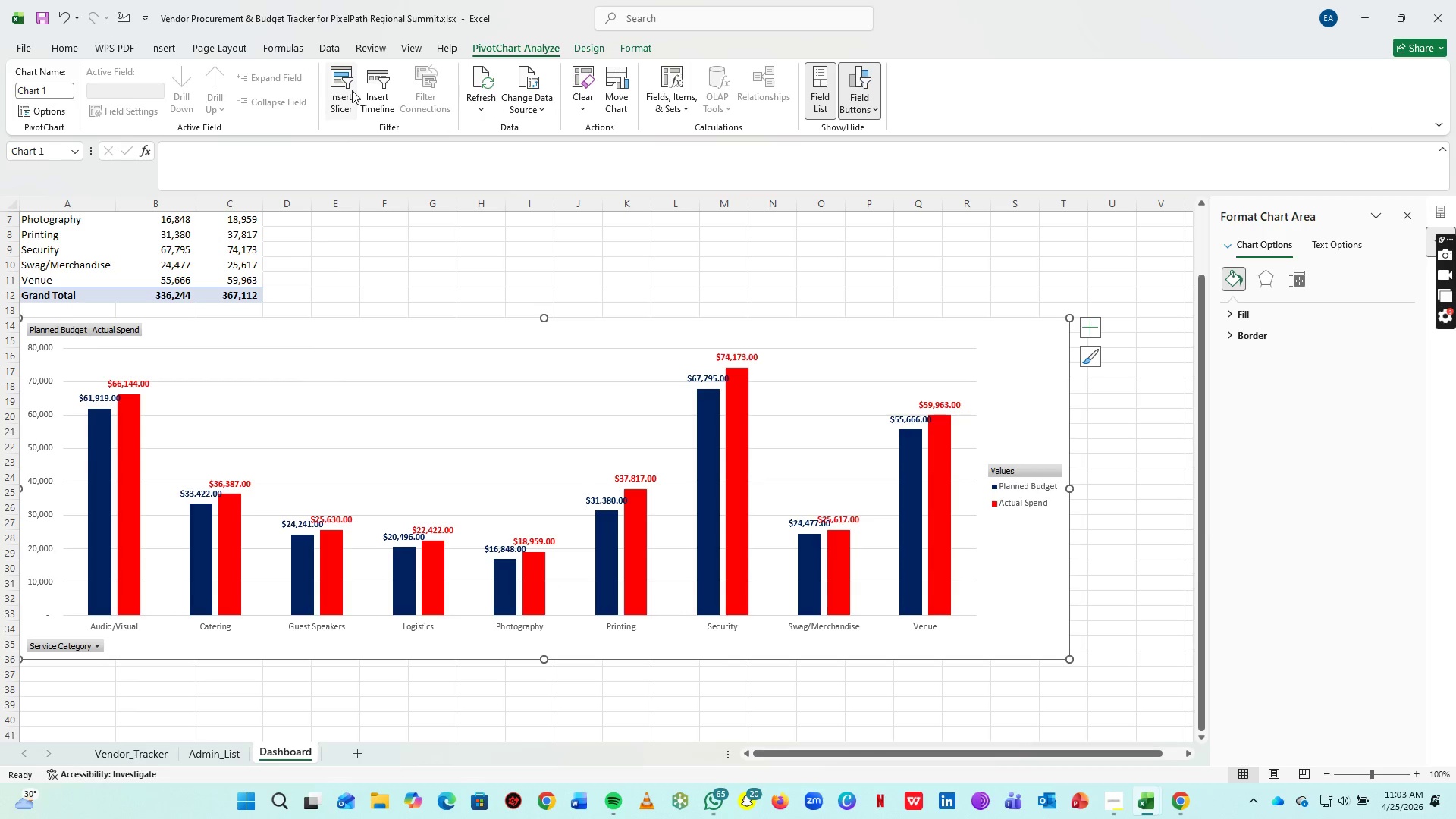 
left_click([352, 87])
 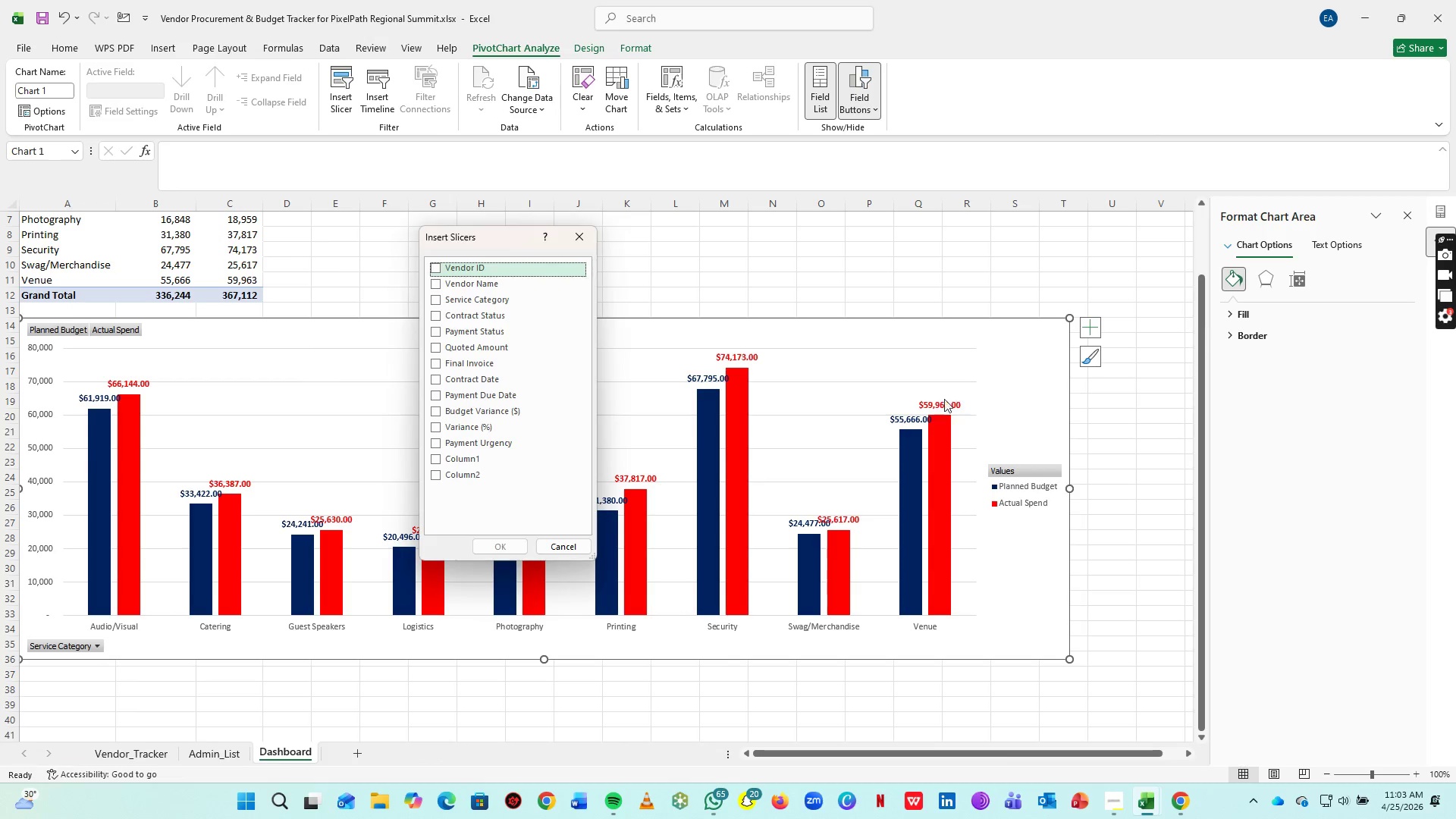 
scroll: coordinate [924, 403], scroll_direction: up, amount: 6.0
 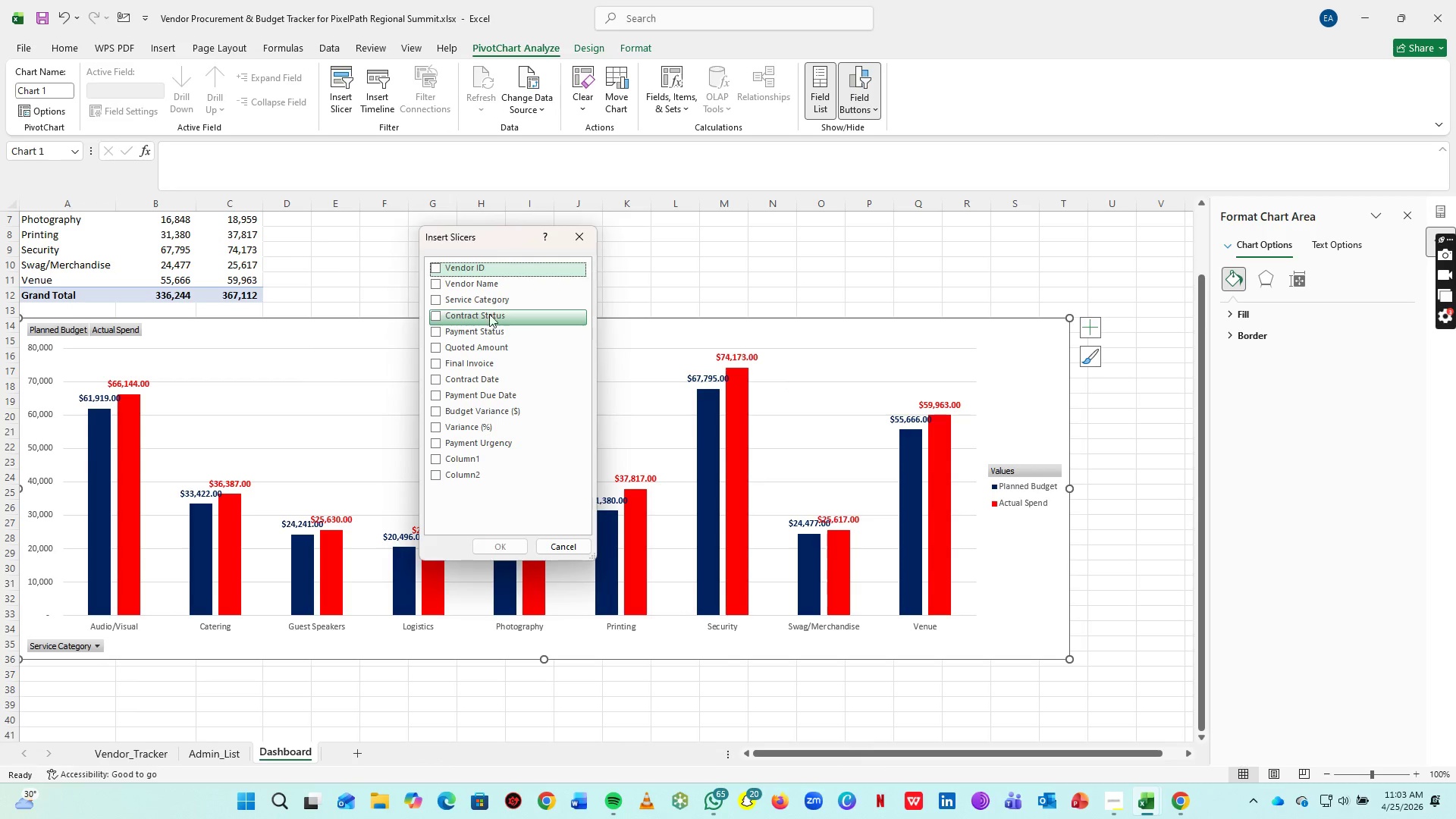 
left_click([468, 300])
 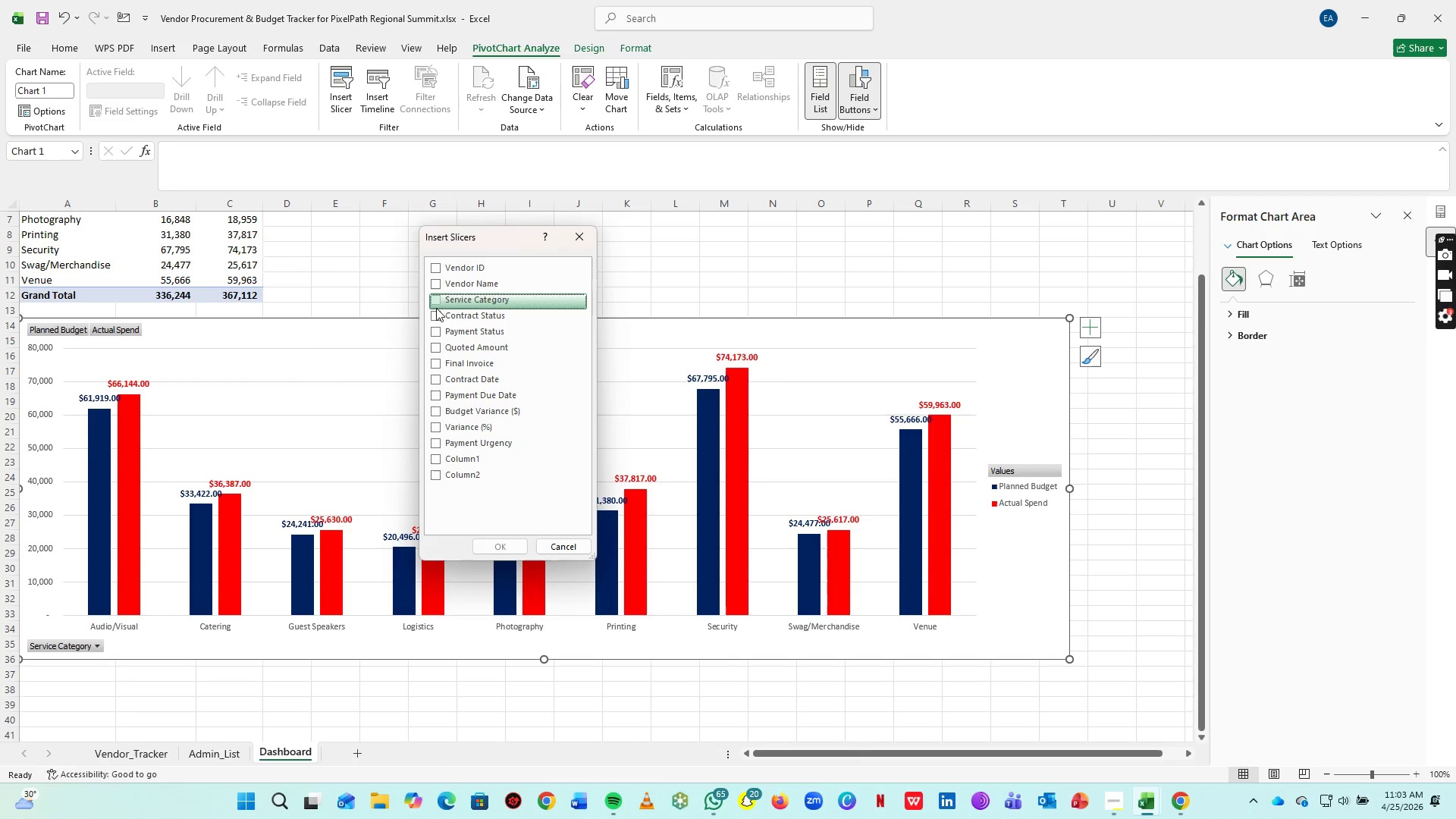 
left_click([441, 303])
 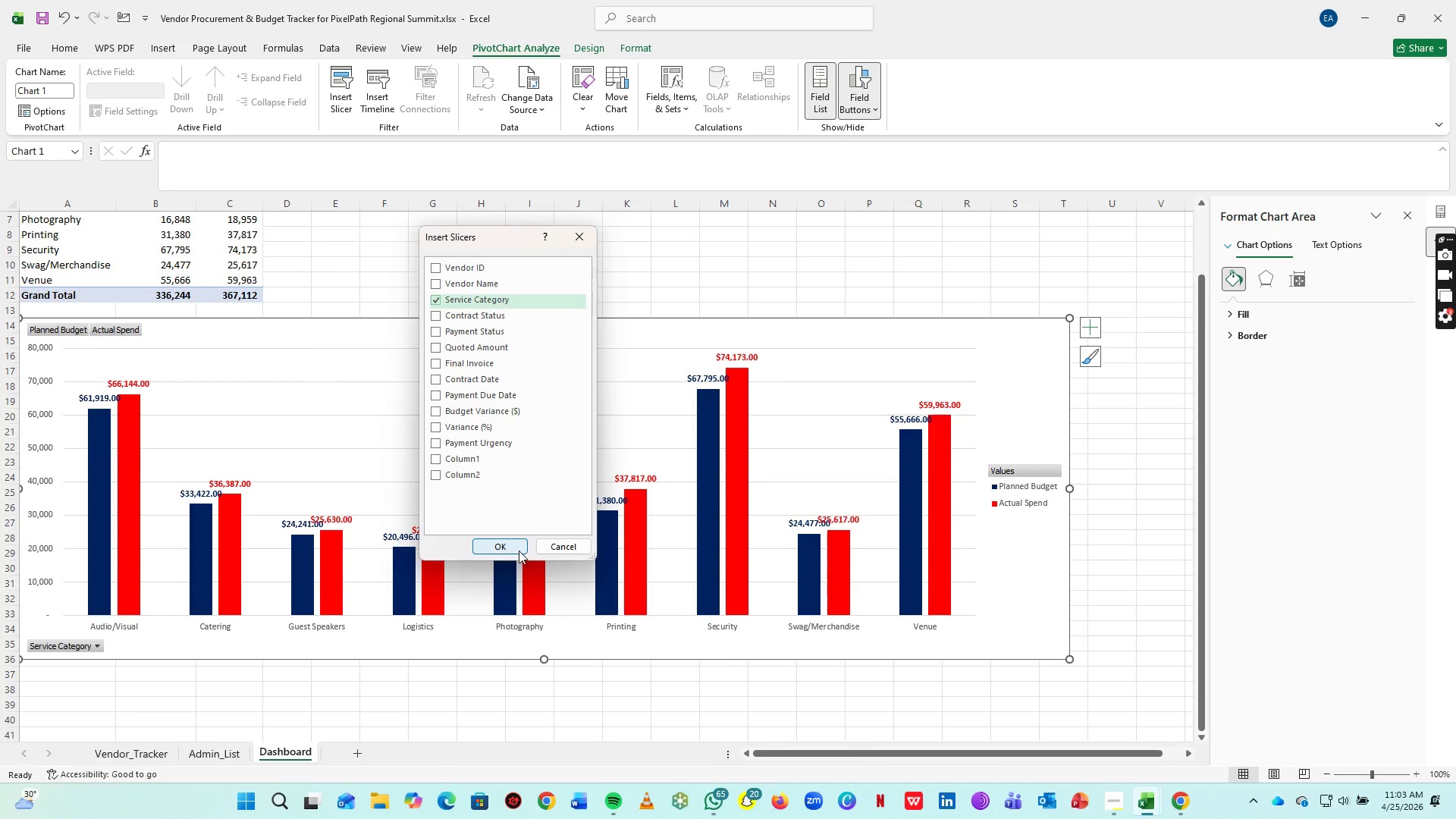 
left_click([518, 551])
 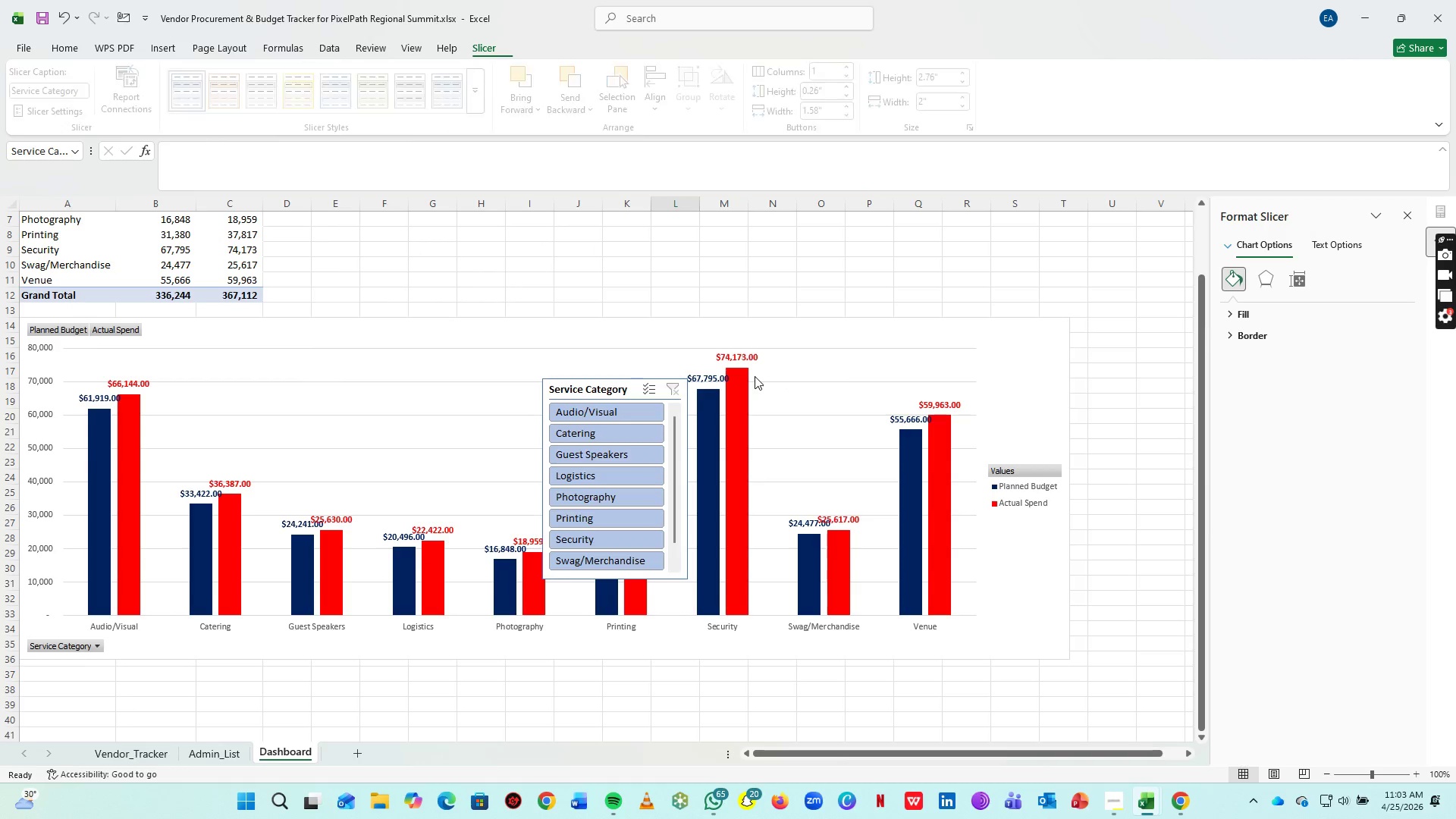 
scroll: coordinate [755, 376], scroll_direction: up, amount: 2.0
 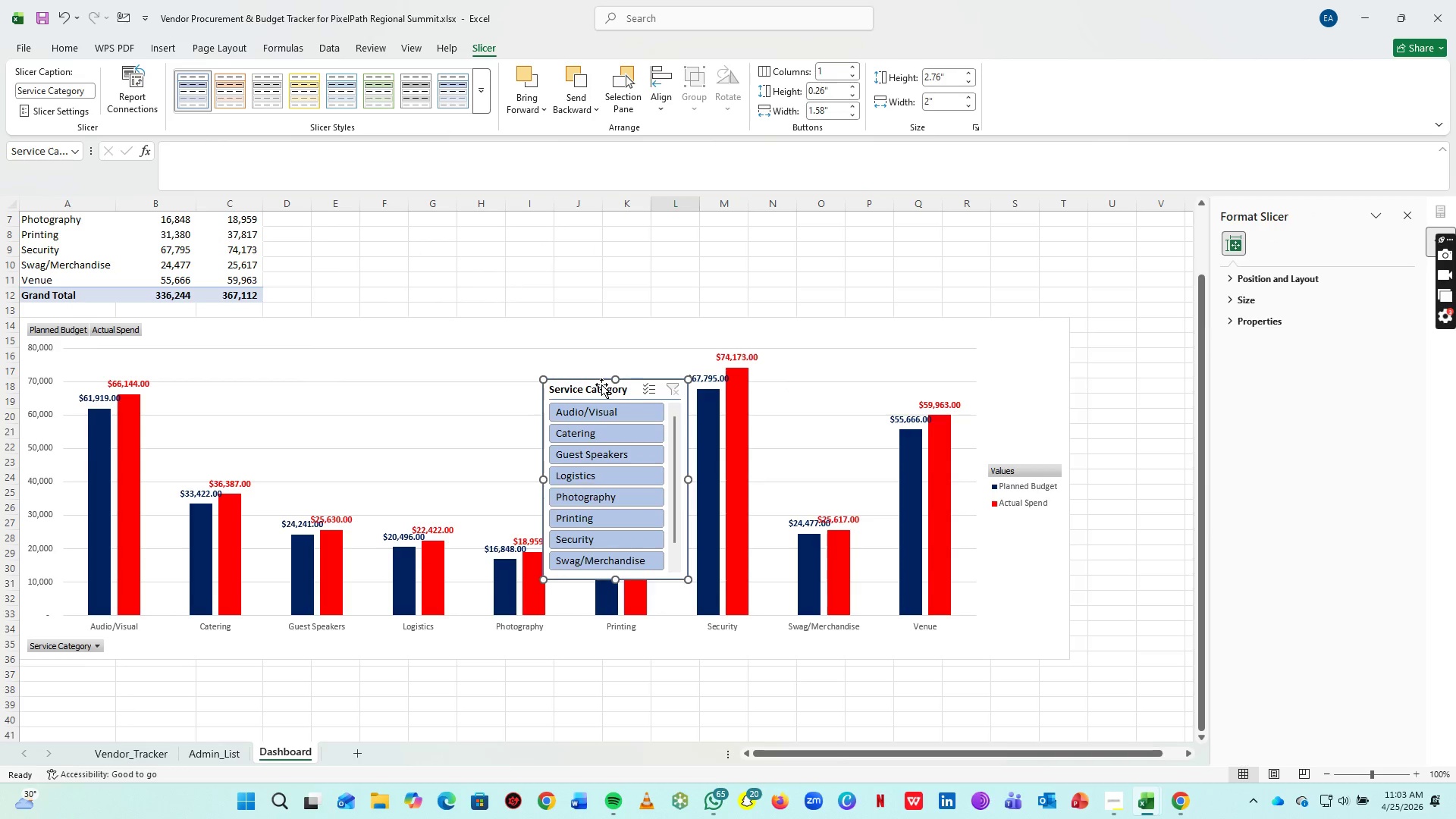 
left_click_drag(start_coordinate=[601, 384], to_coordinate=[759, 234])
 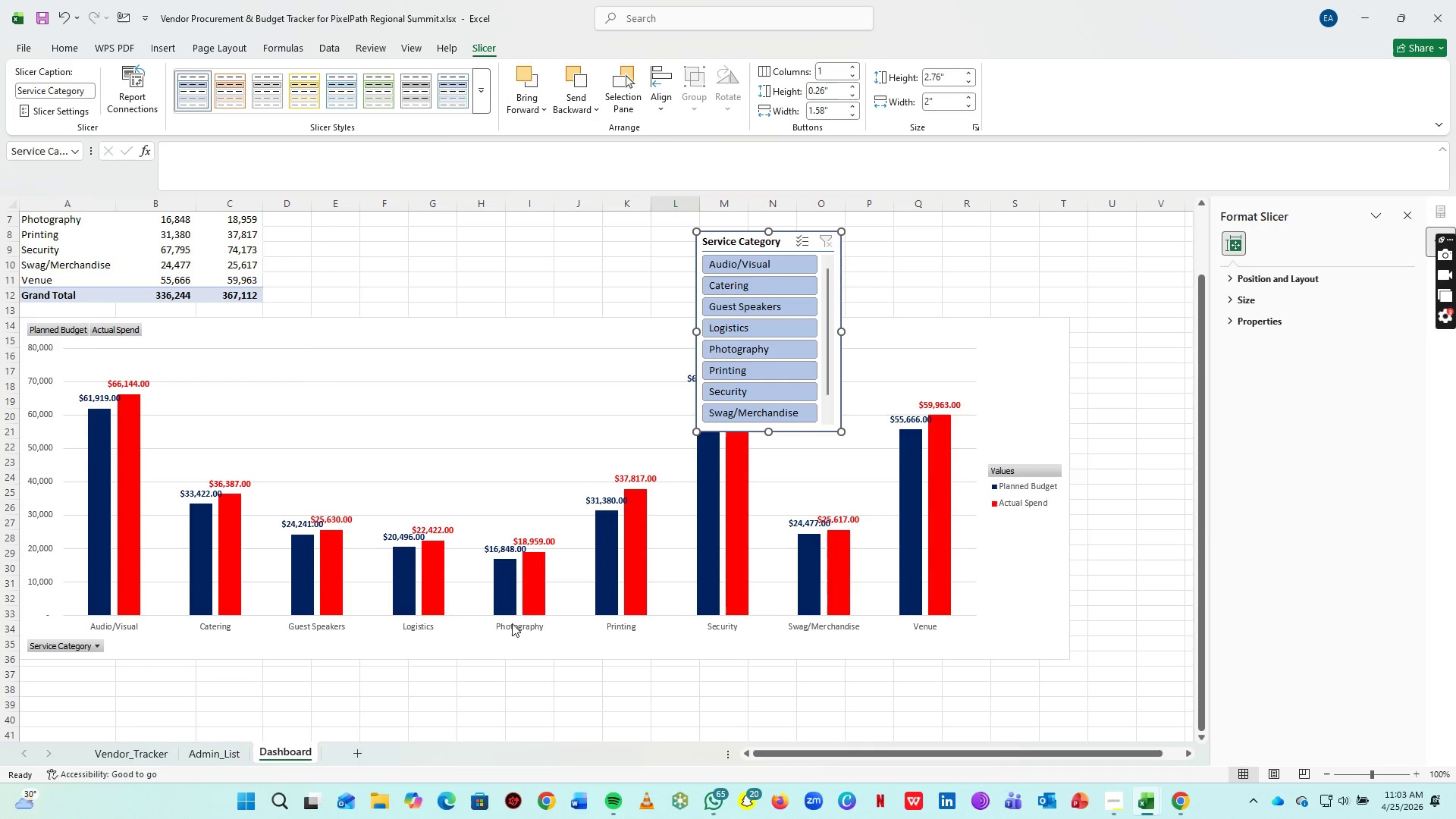 
left_click([512, 624])
 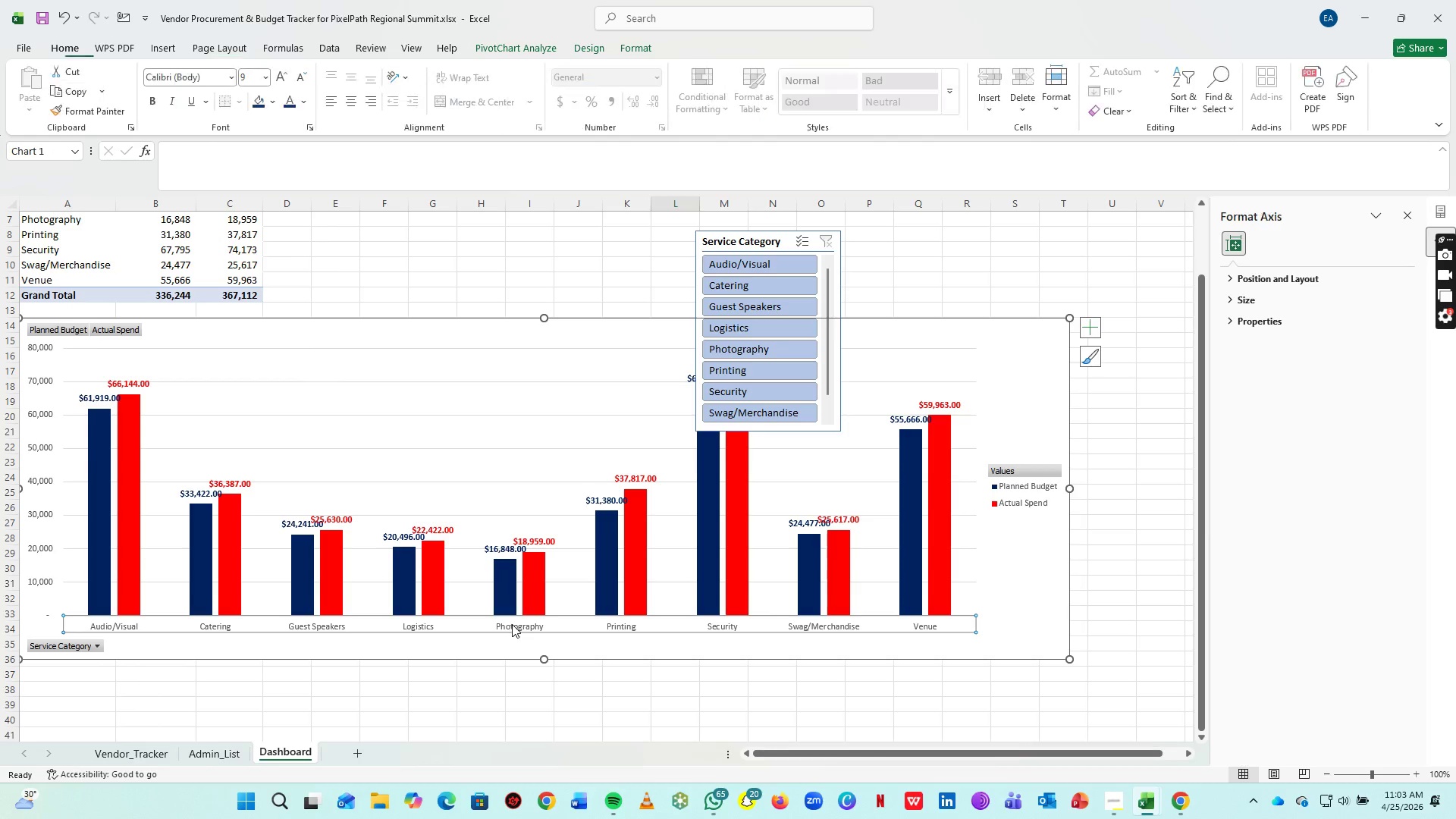 
key(Control+B)
 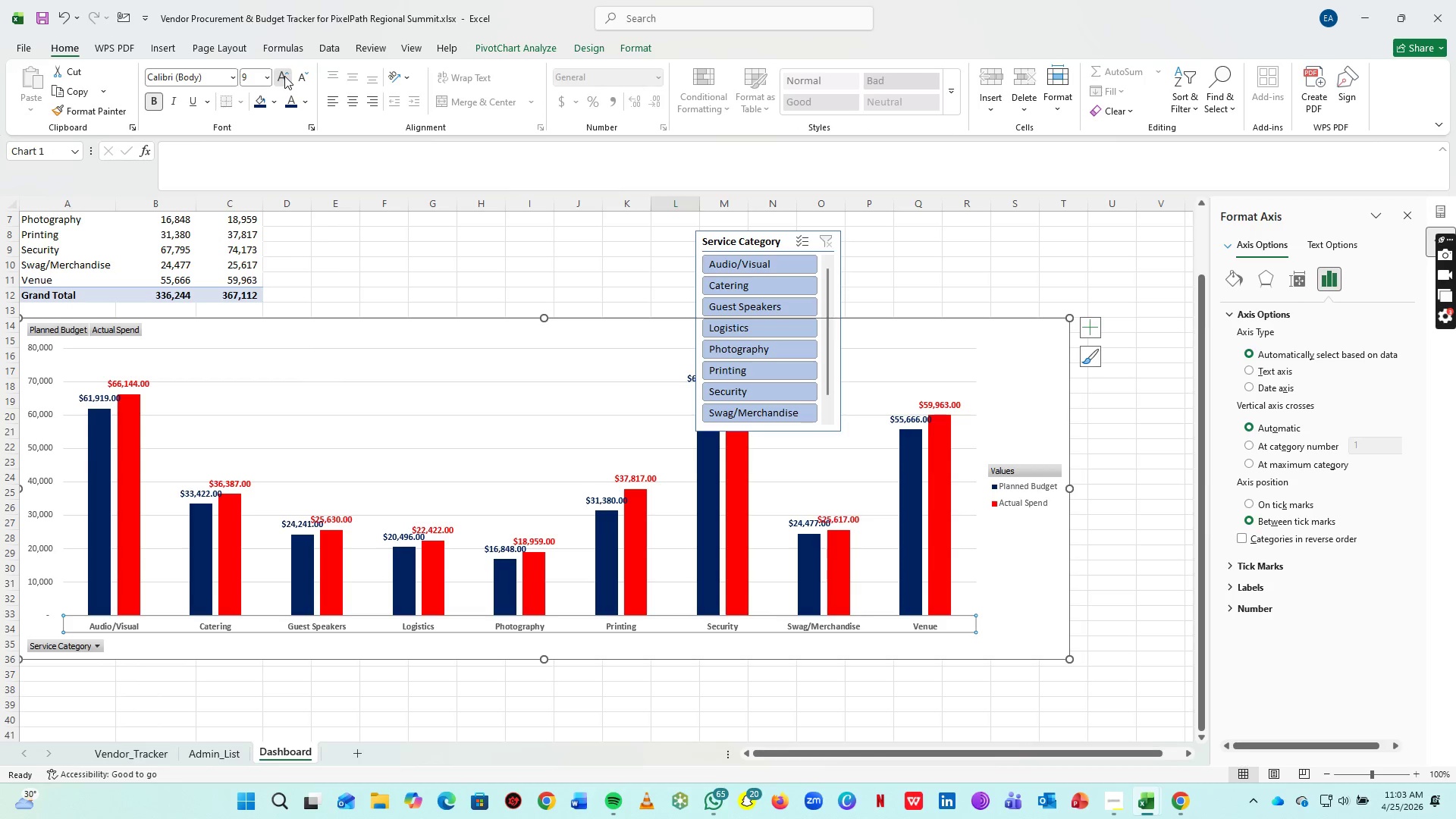 
double_click([284, 76])
 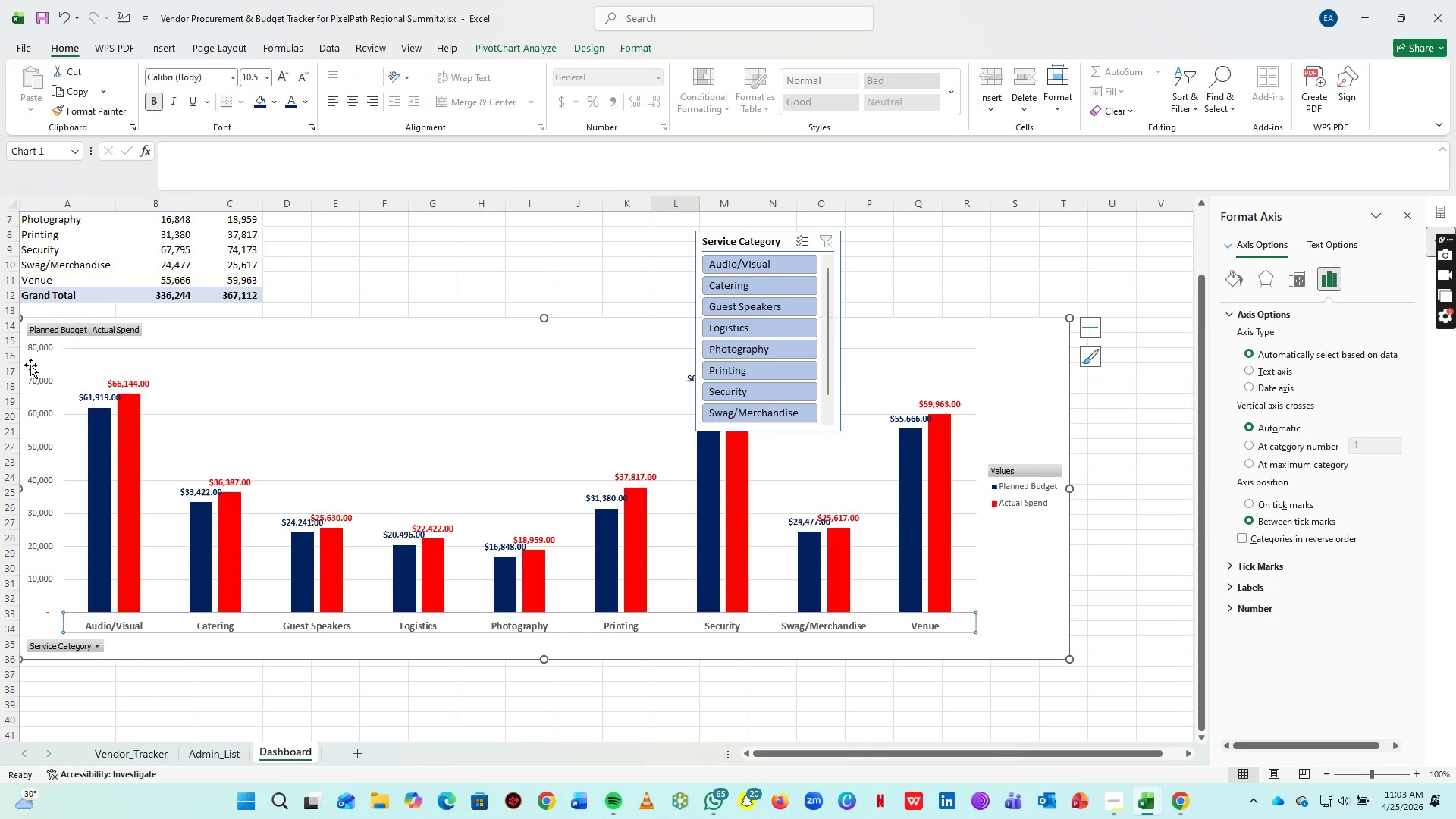 
left_click([36, 364])
 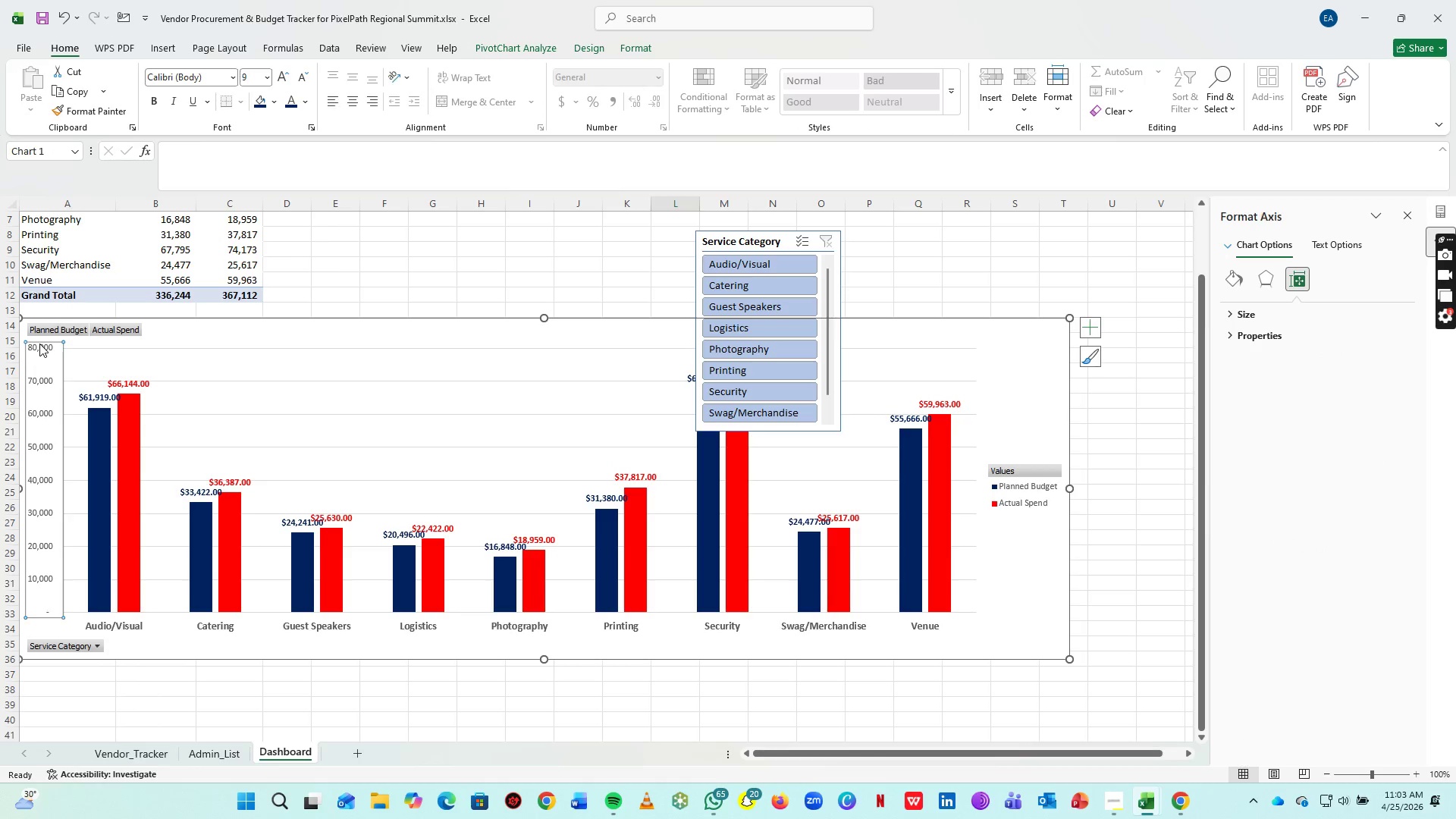 
left_click_drag(start_coordinate=[39, 344], to_coordinate=[287, 72])
 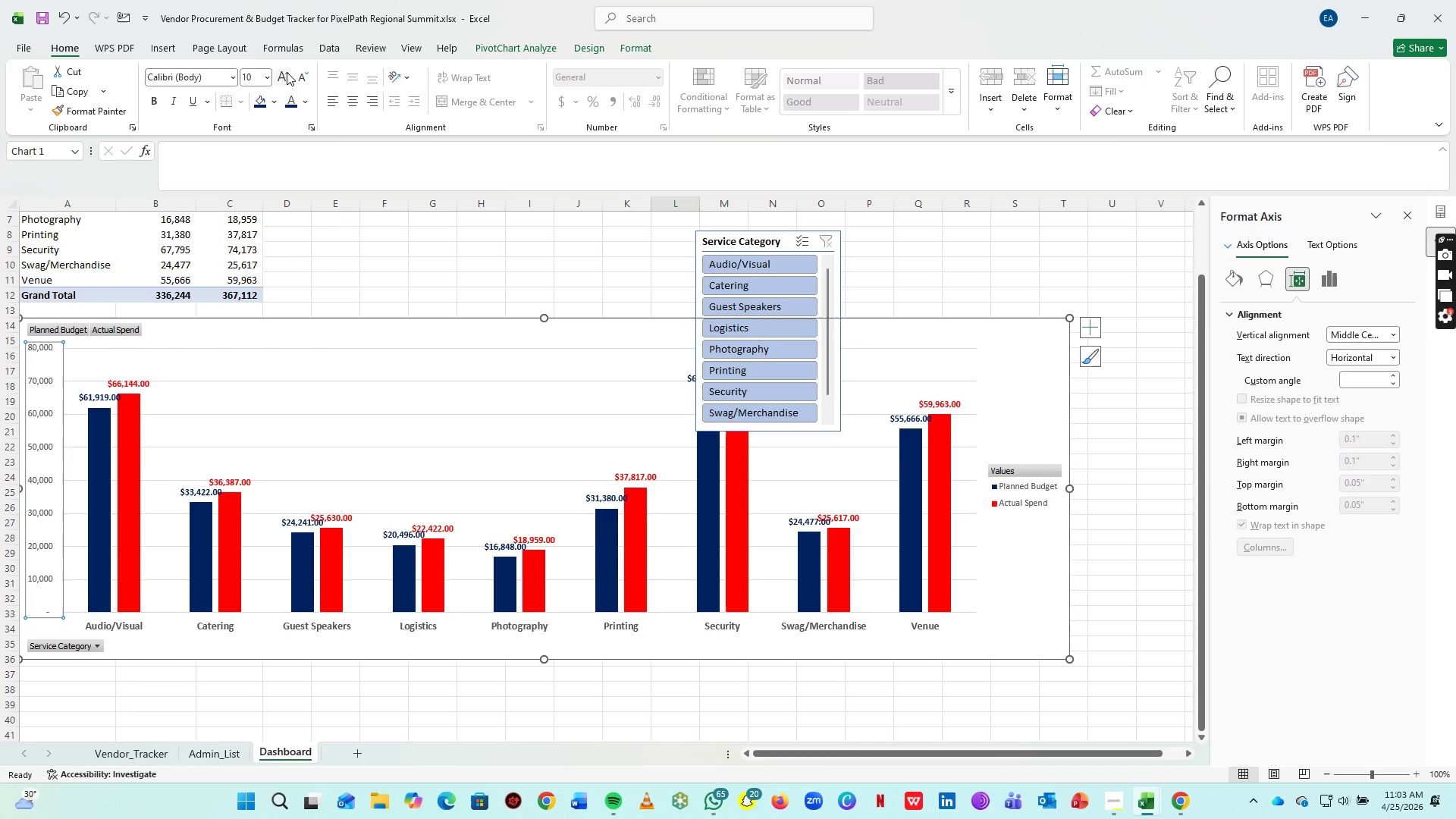 
left_click_drag(start_coordinate=[287, 72], to_coordinate=[155, 97])
 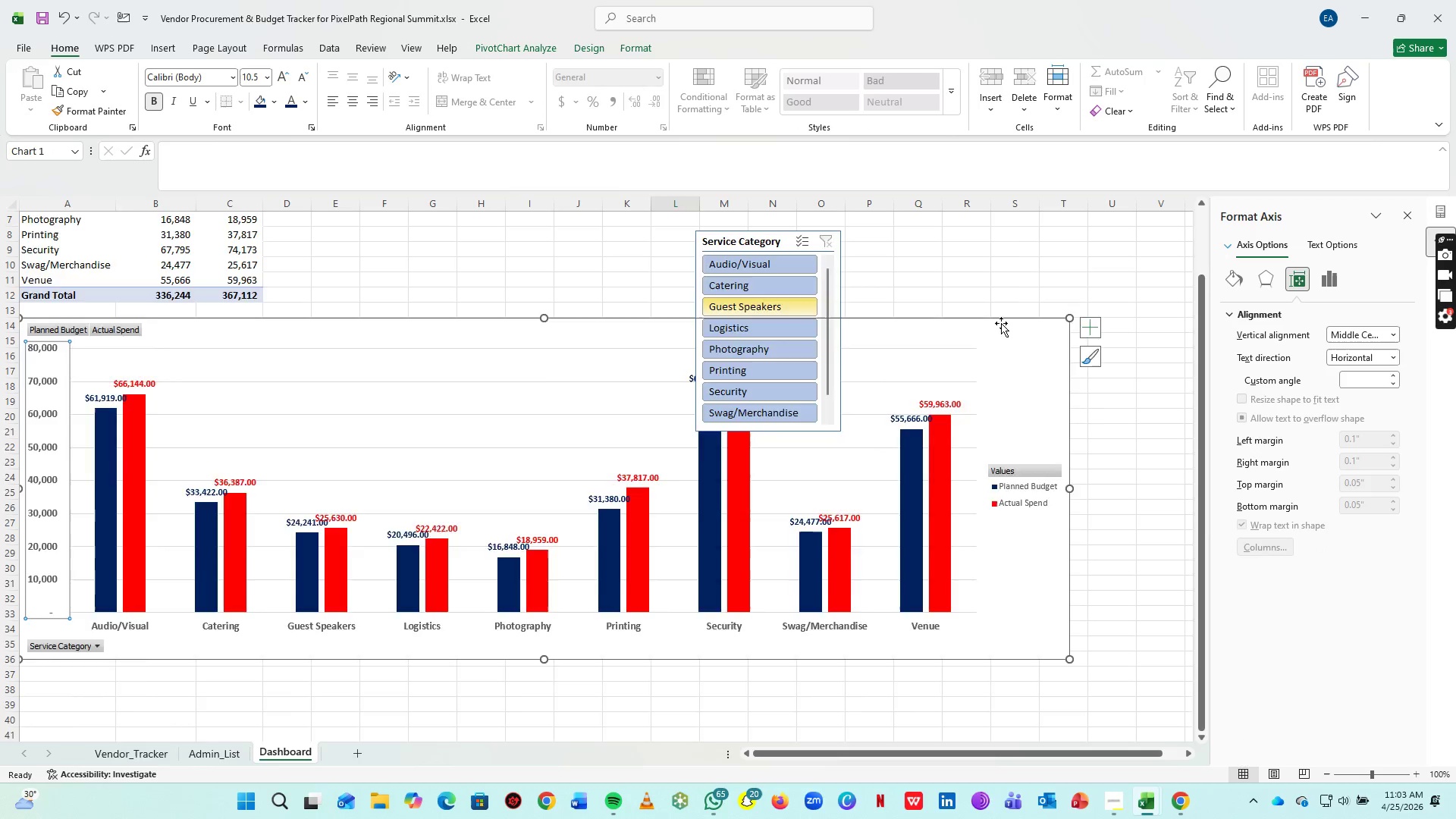 
left_click([155, 97])
 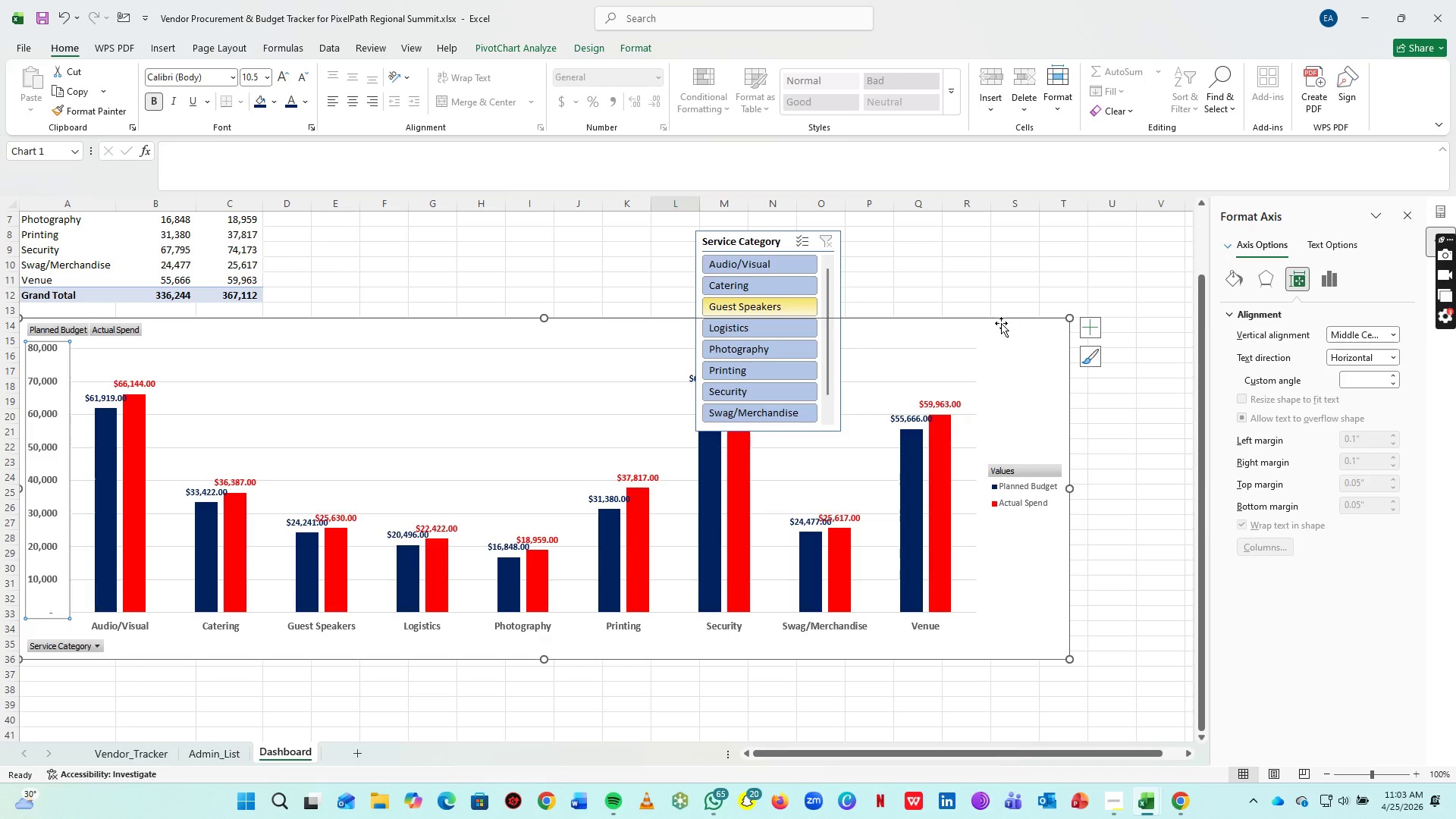 
scroll: coordinate [901, 388], scroll_direction: up, amount: 7.0
 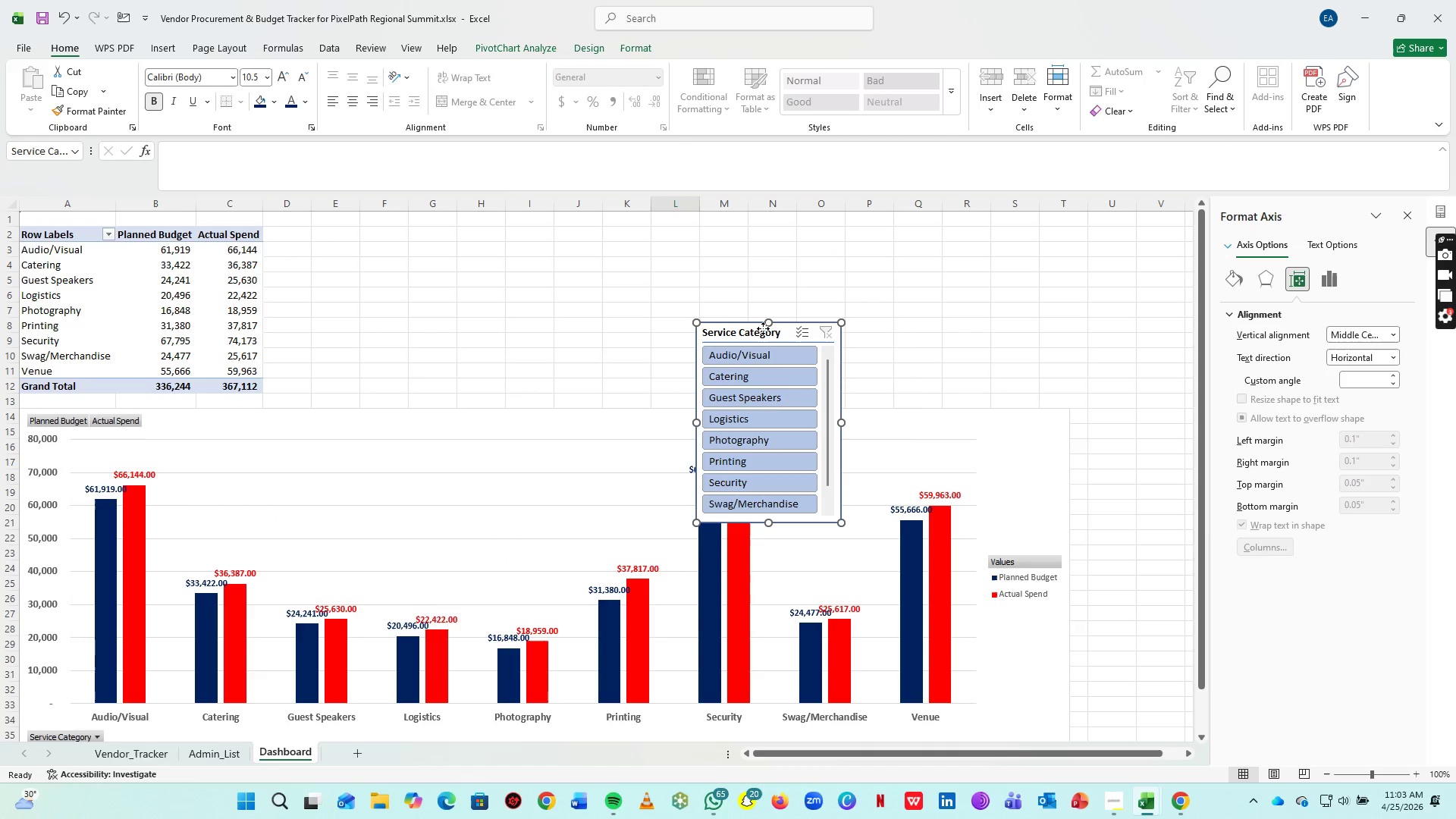 
left_click_drag(start_coordinate=[763, 328], to_coordinate=[378, 234])
 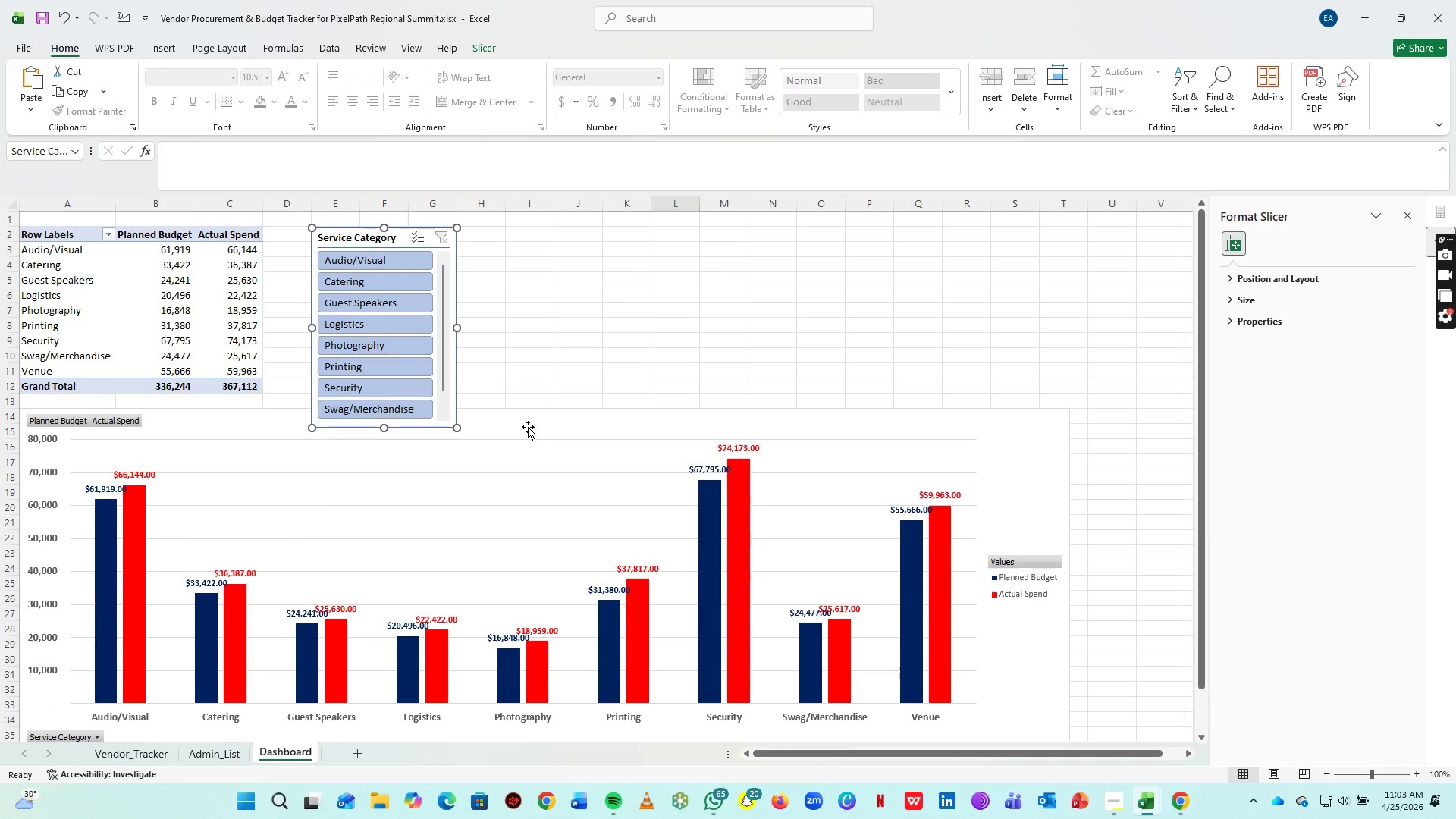 
left_click_drag(start_coordinate=[528, 427], to_coordinate=[497, 458])
 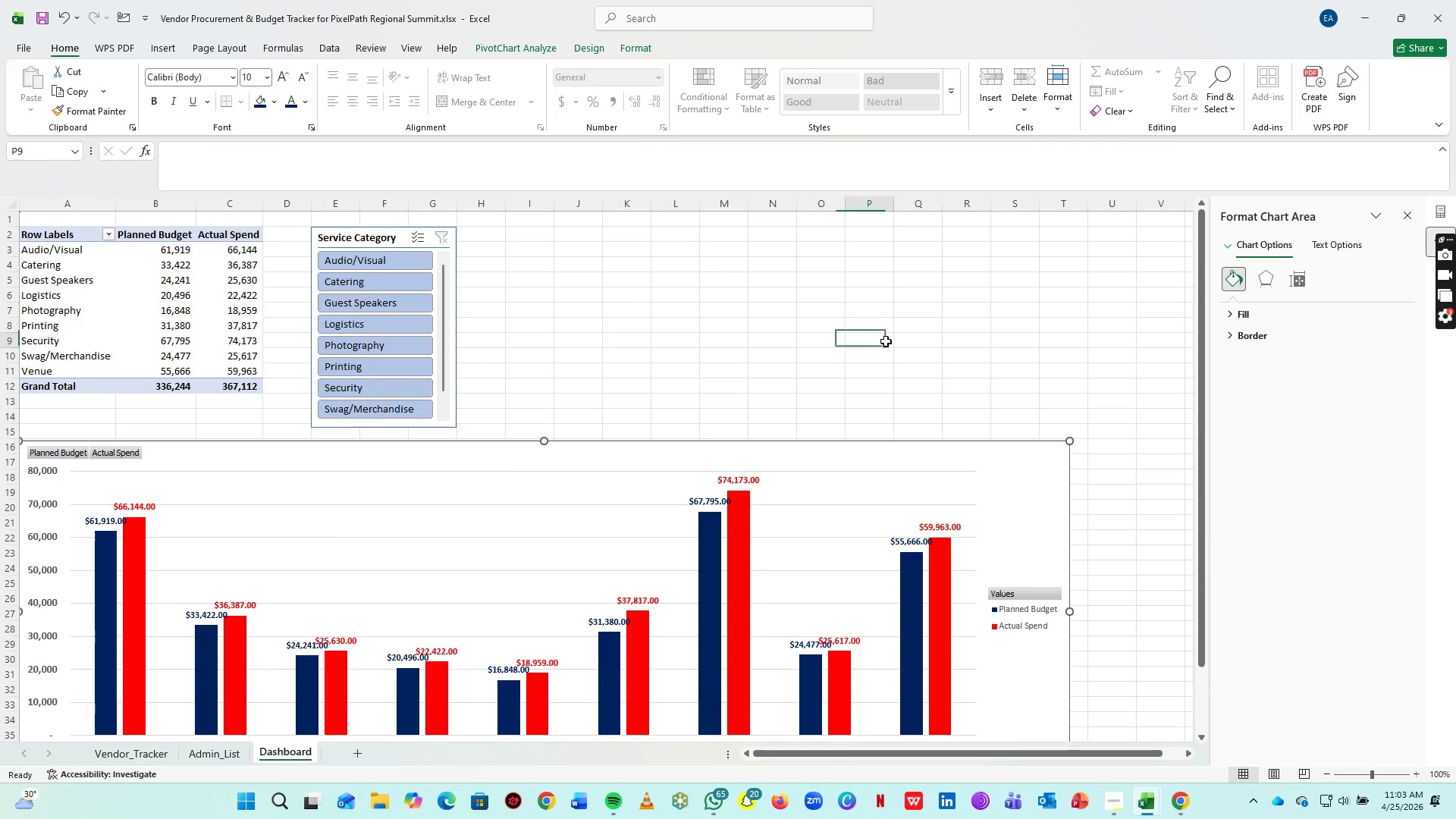 
left_click([886, 341])
 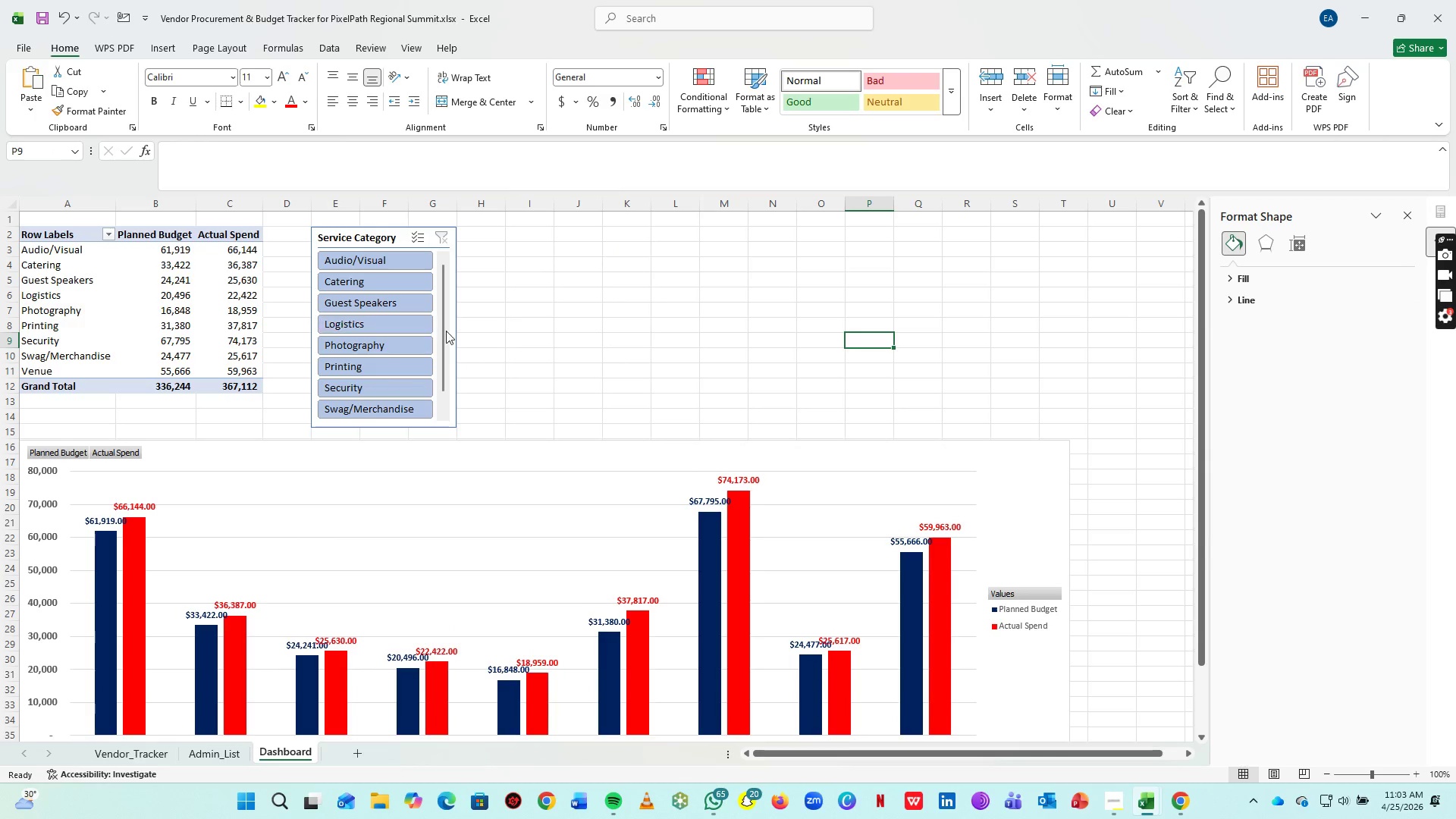 
scroll: coordinate [579, 366], scroll_direction: down, amount: 5.0
 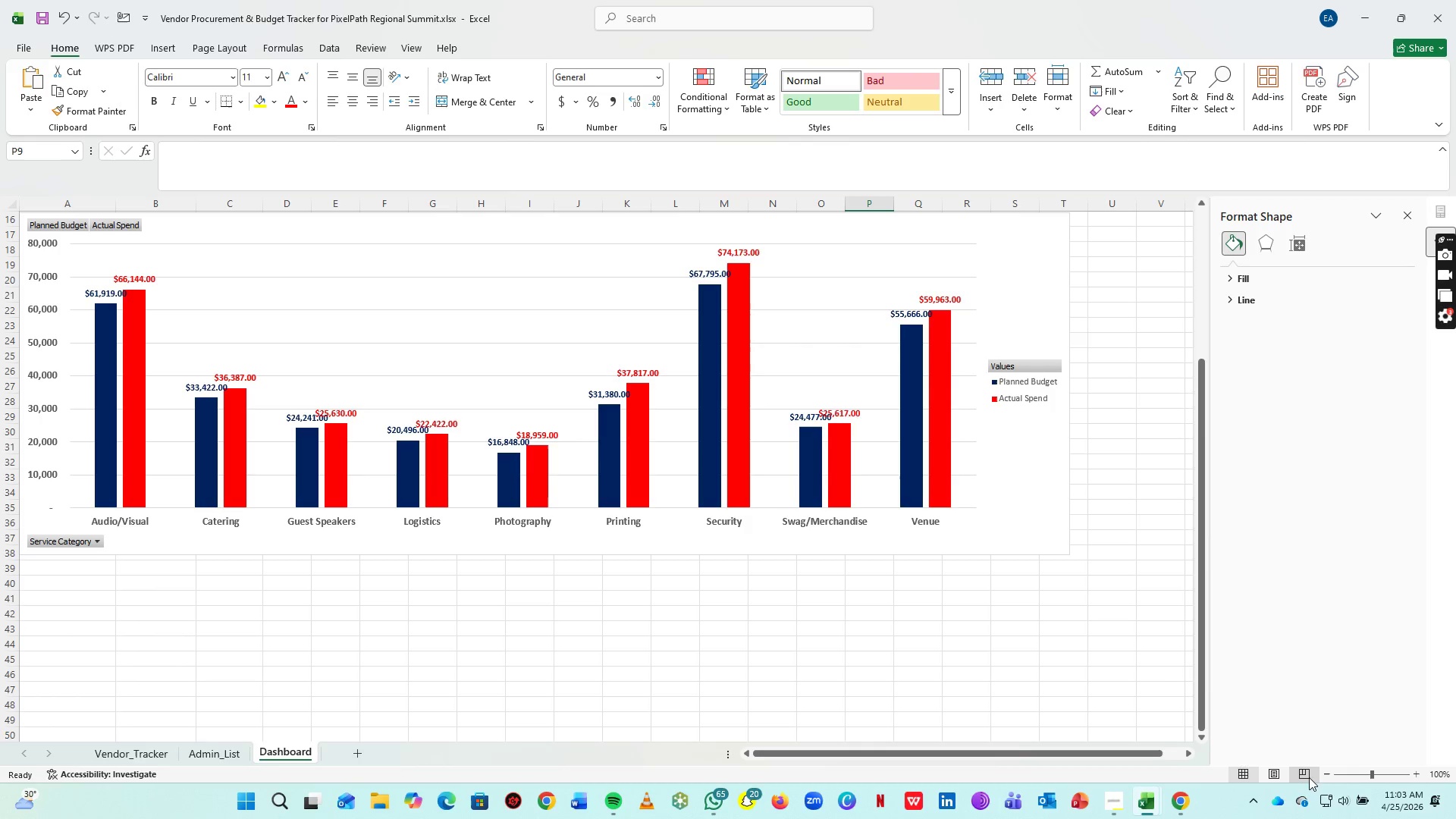 
scroll: coordinate [767, 501], scroll_direction: up, amount: 5.0
 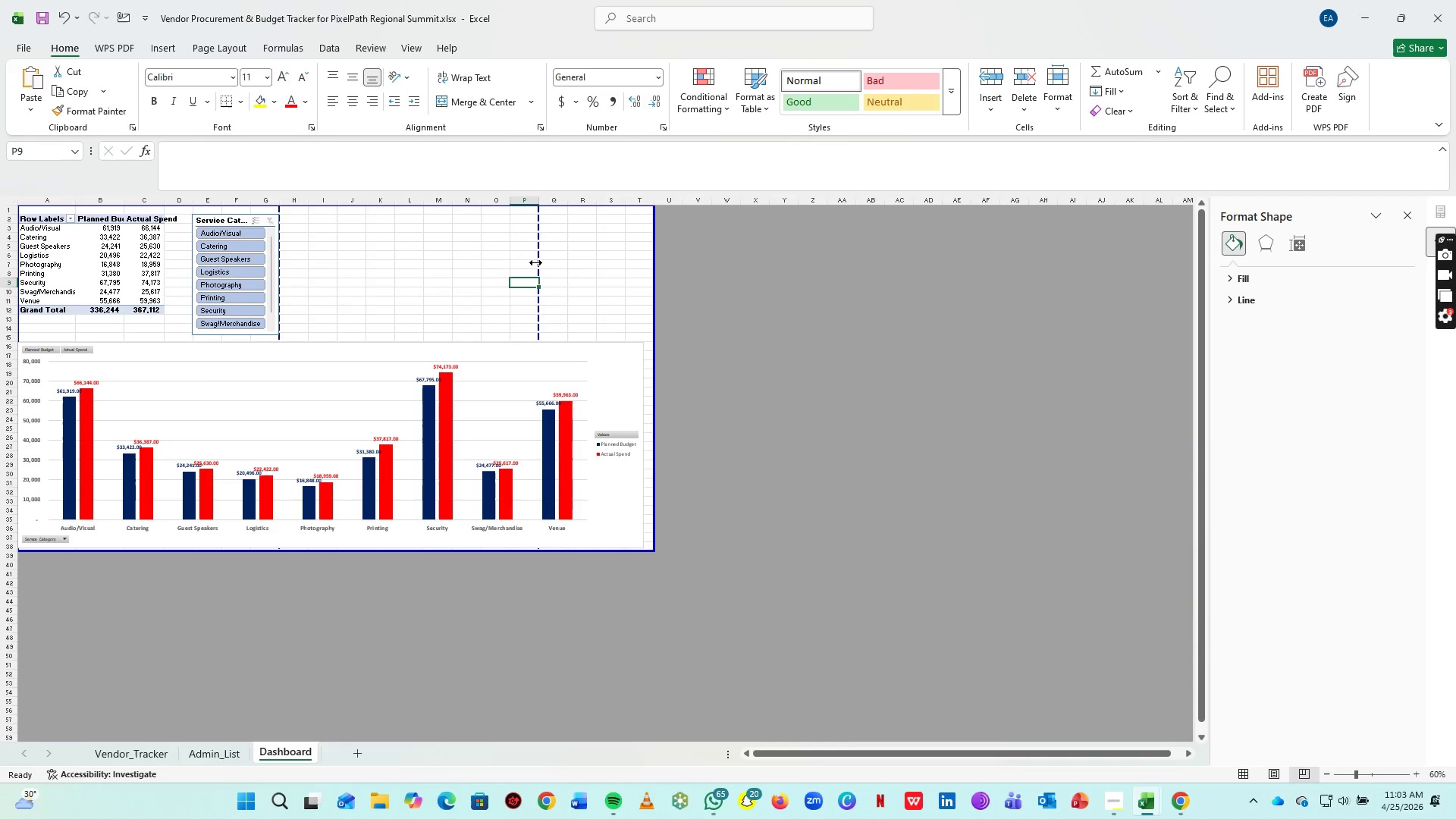 
left_click_drag(start_coordinate=[535, 262], to_coordinate=[698, 288])
 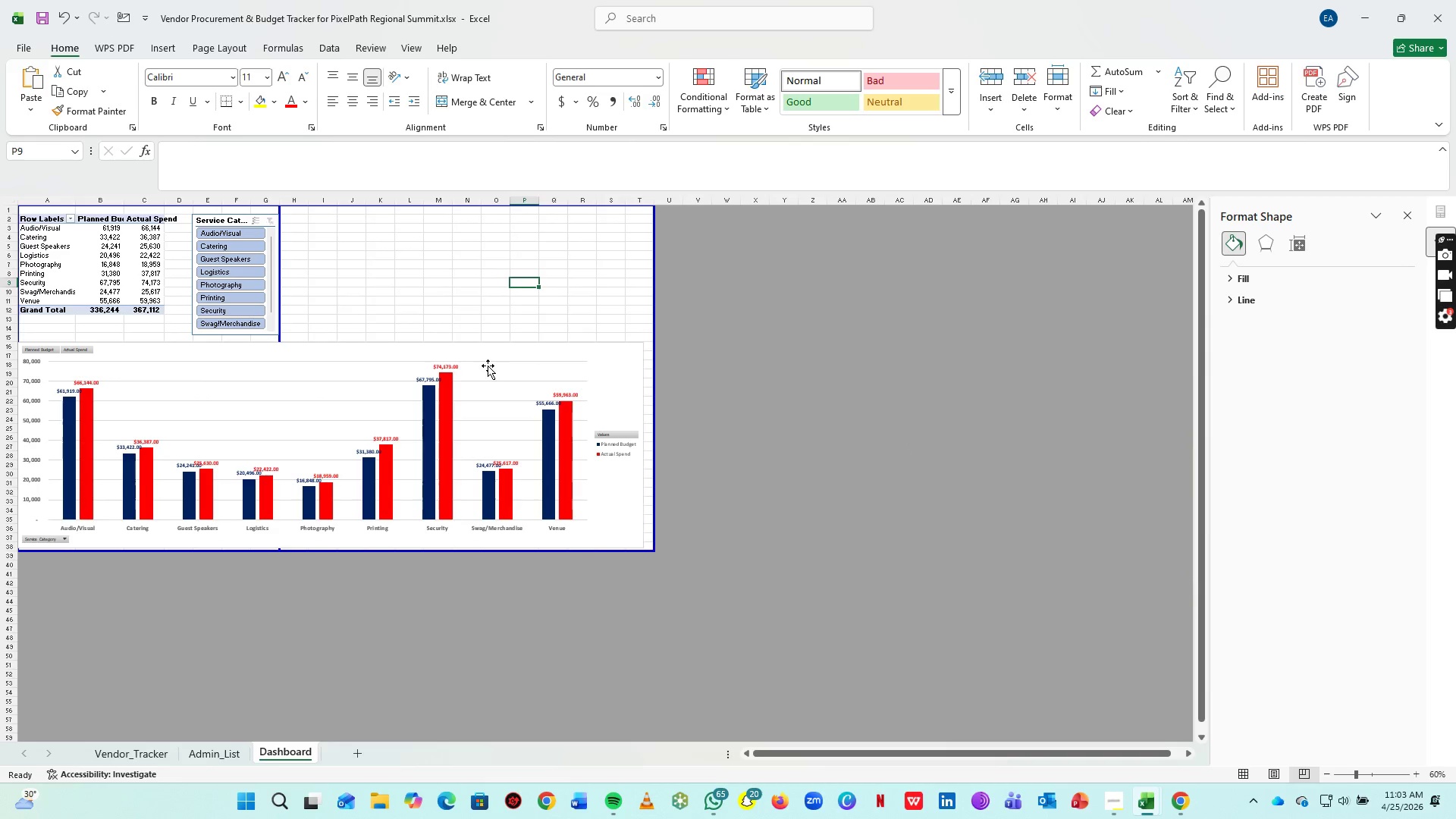 
hold_key(key=ControlLeft, duration=0.53)
scroll: coordinate [488, 366], scroll_direction: up, amount: 6.0
 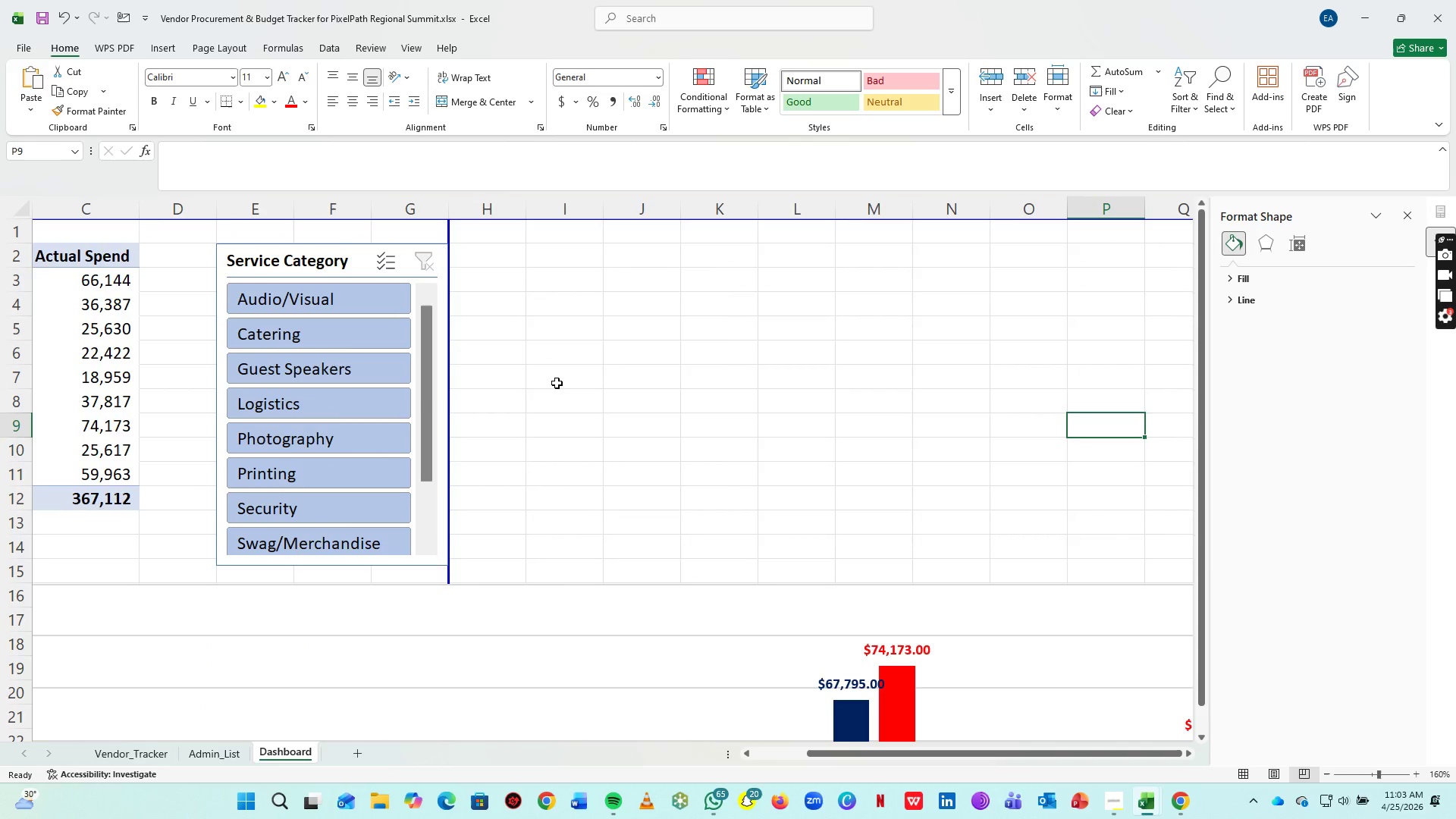 
hold_key(key=ControlLeft, duration=0.47)
scroll: coordinate [557, 384], scroll_direction: down, amount: 3.0
 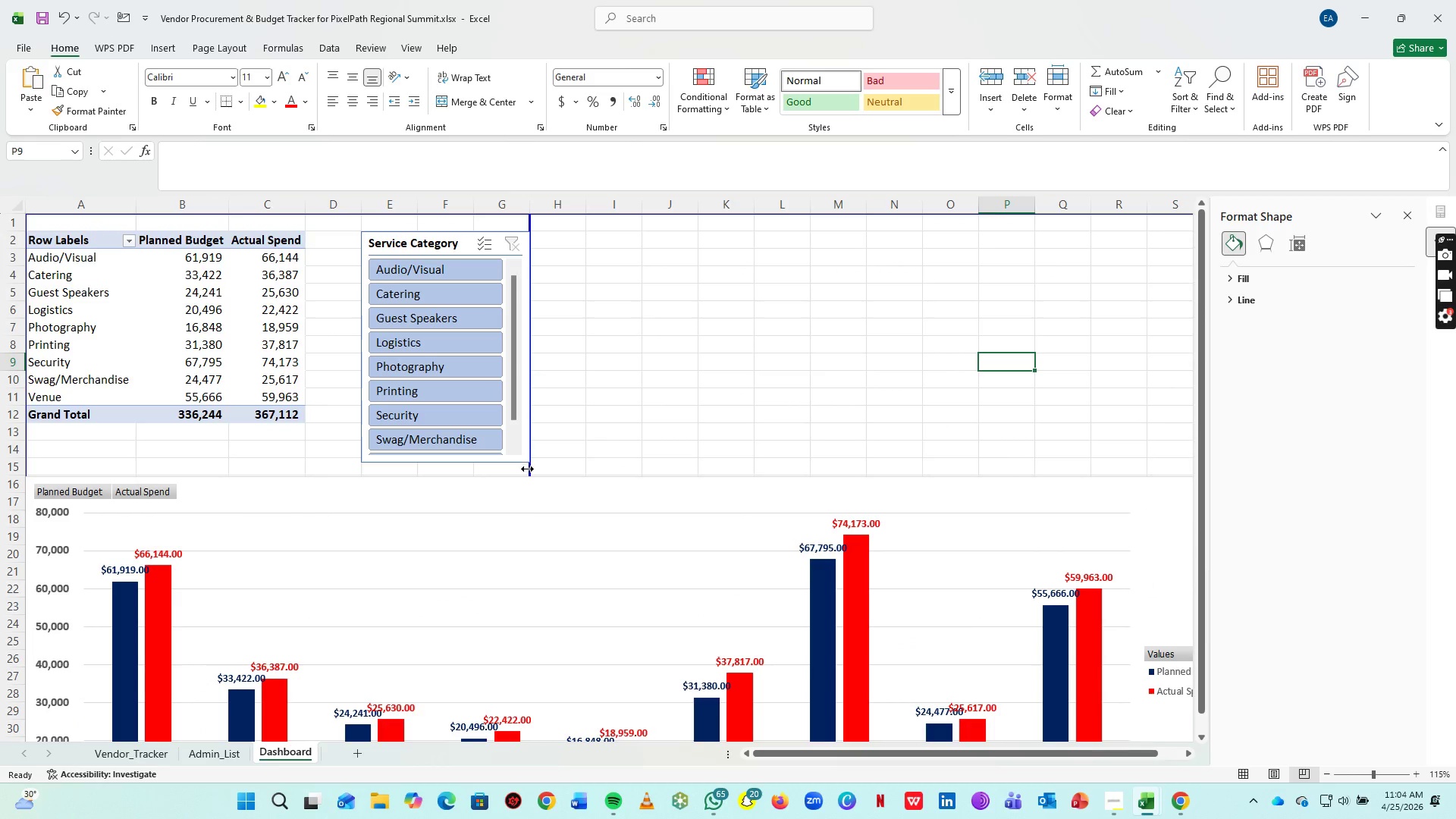 
left_click_drag(start_coordinate=[527, 469], to_coordinate=[1455, 598])
 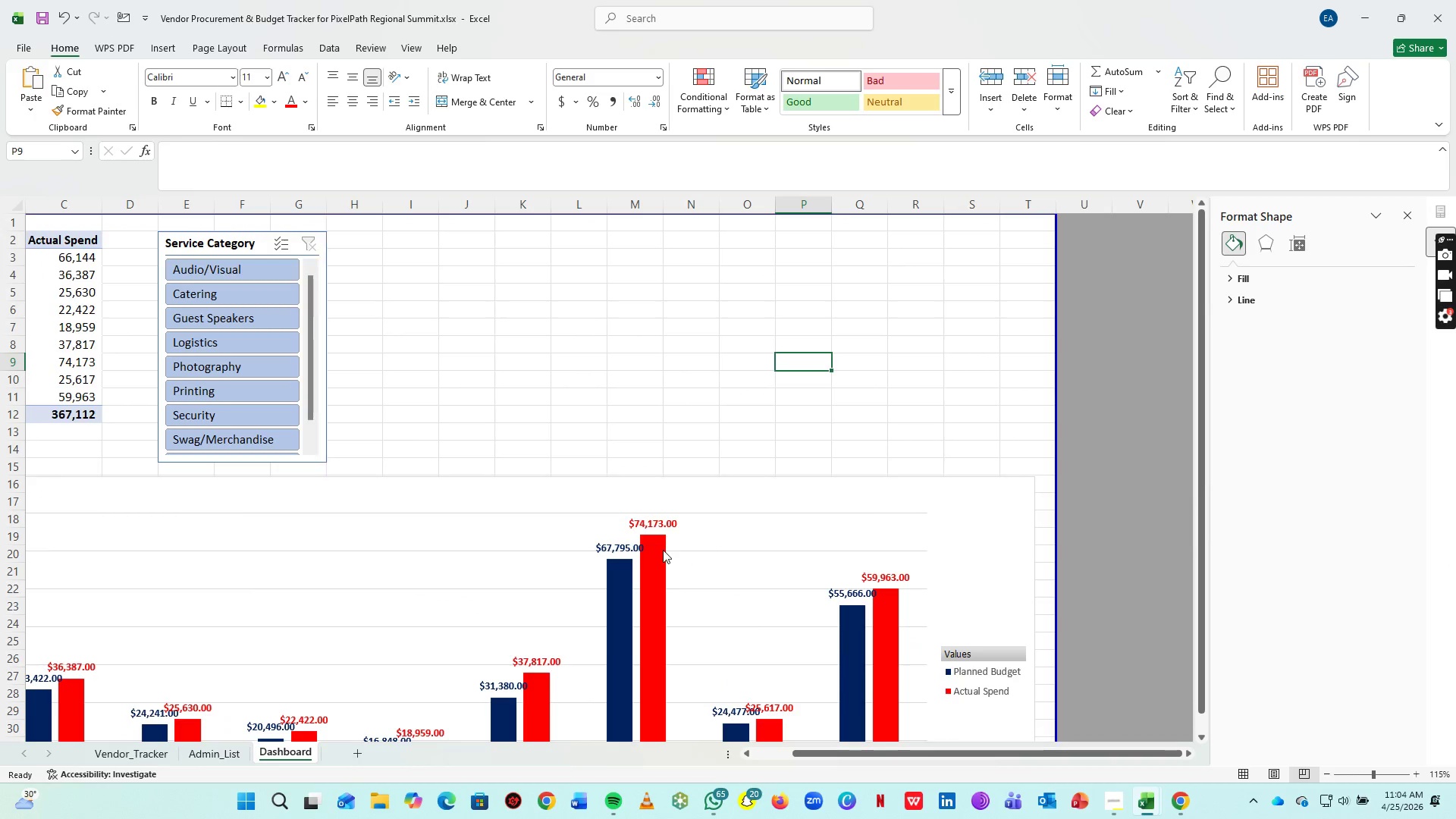 
hold_key(key=ControlLeft, duration=1.23)
scroll: coordinate [652, 539], scroll_direction: down, amount: 4.0
 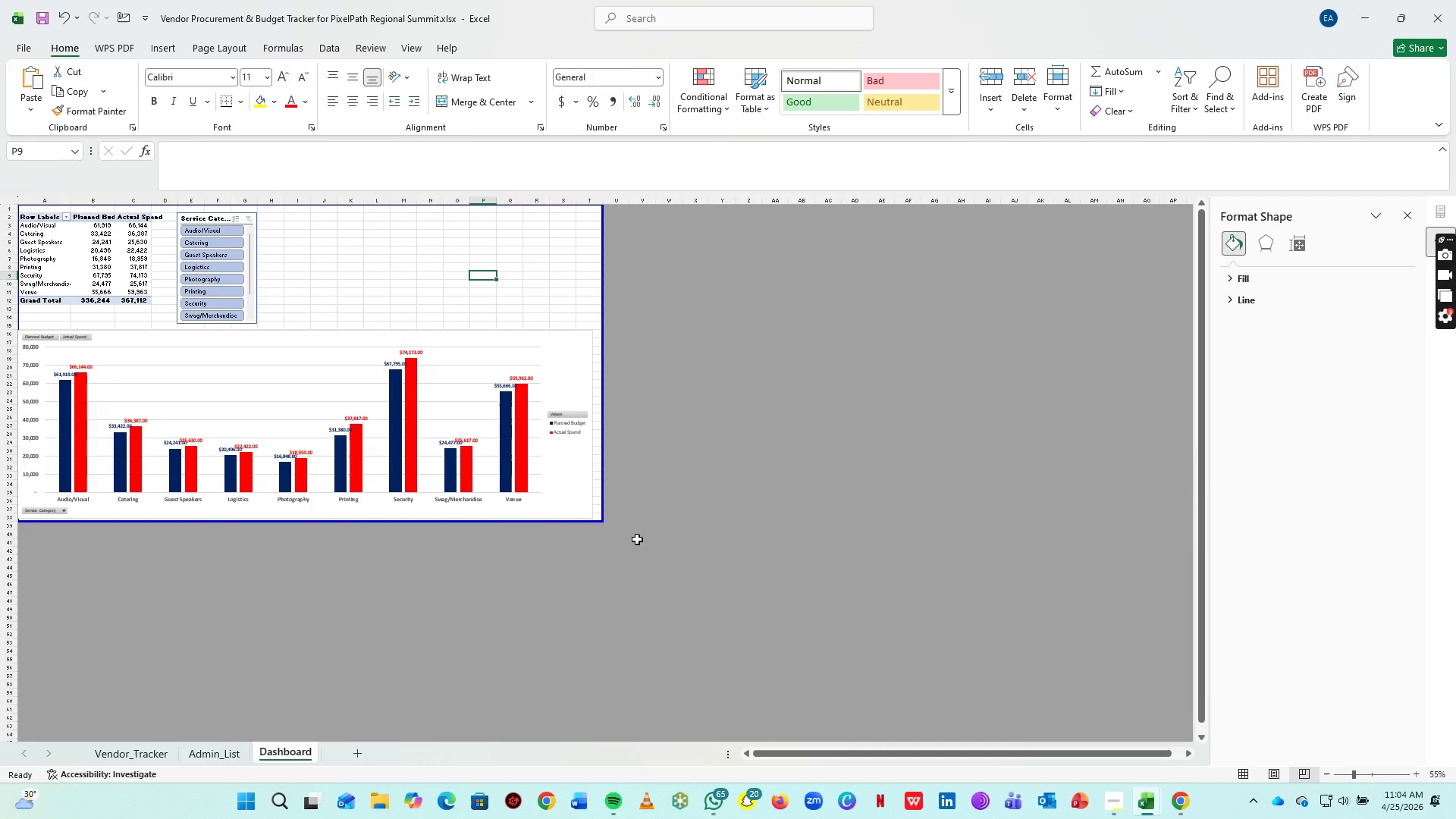 
hold_key(key=ControlLeft, duration=1.53)
scroll: coordinate [594, 535], scroll_direction: up, amount: 3.0
 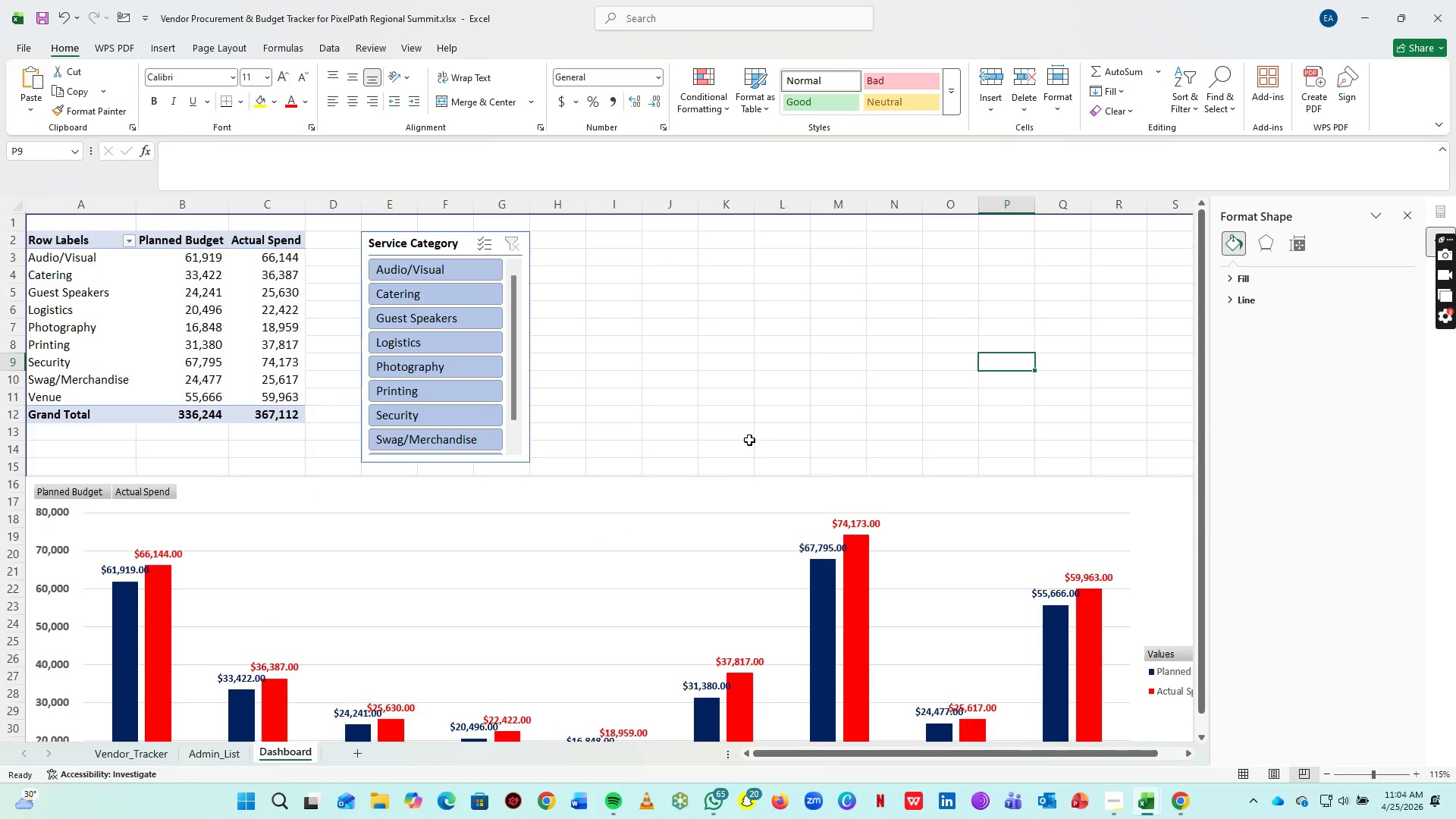 
left_click([749, 440])
 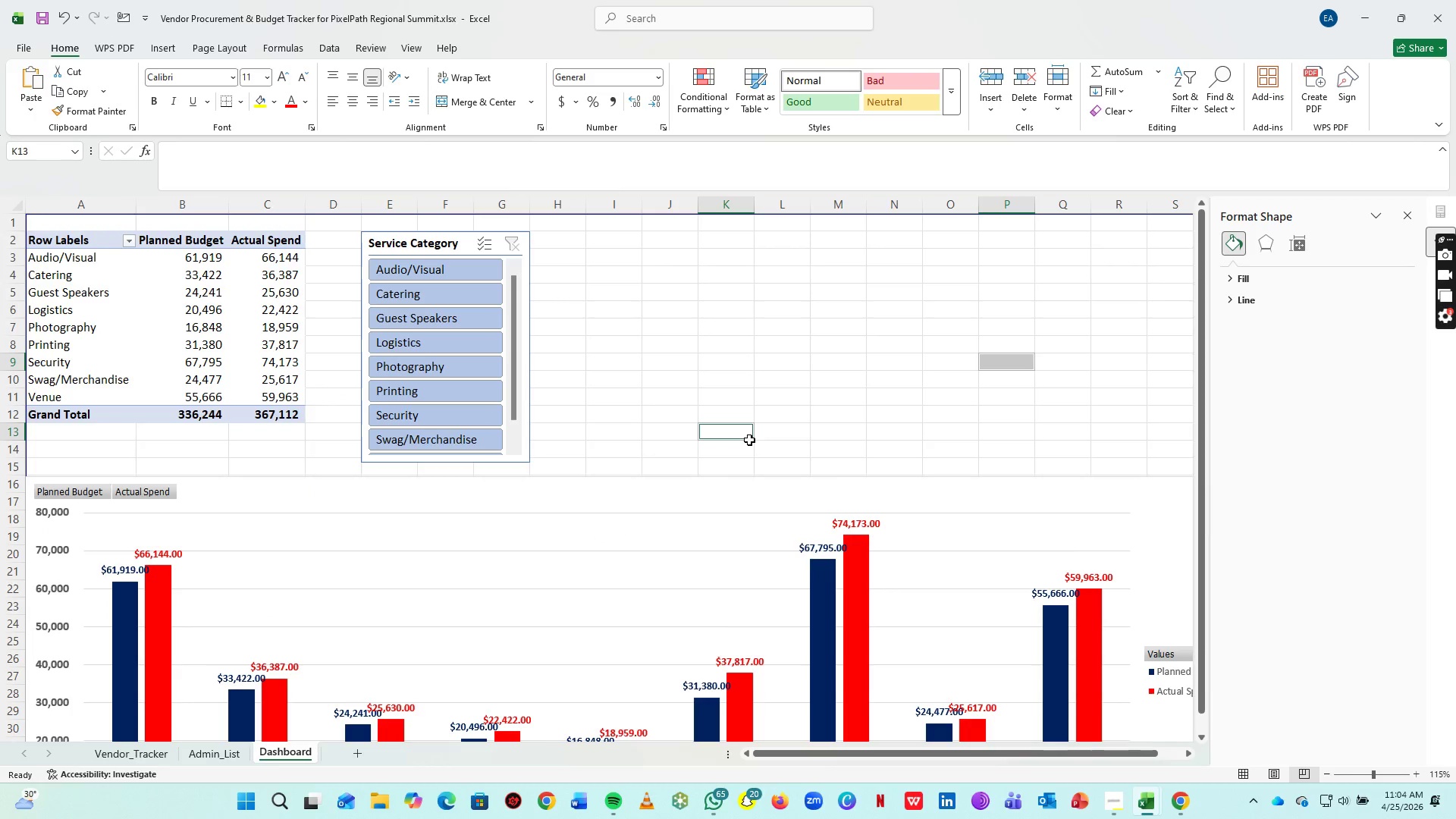 
key(Control+S)
 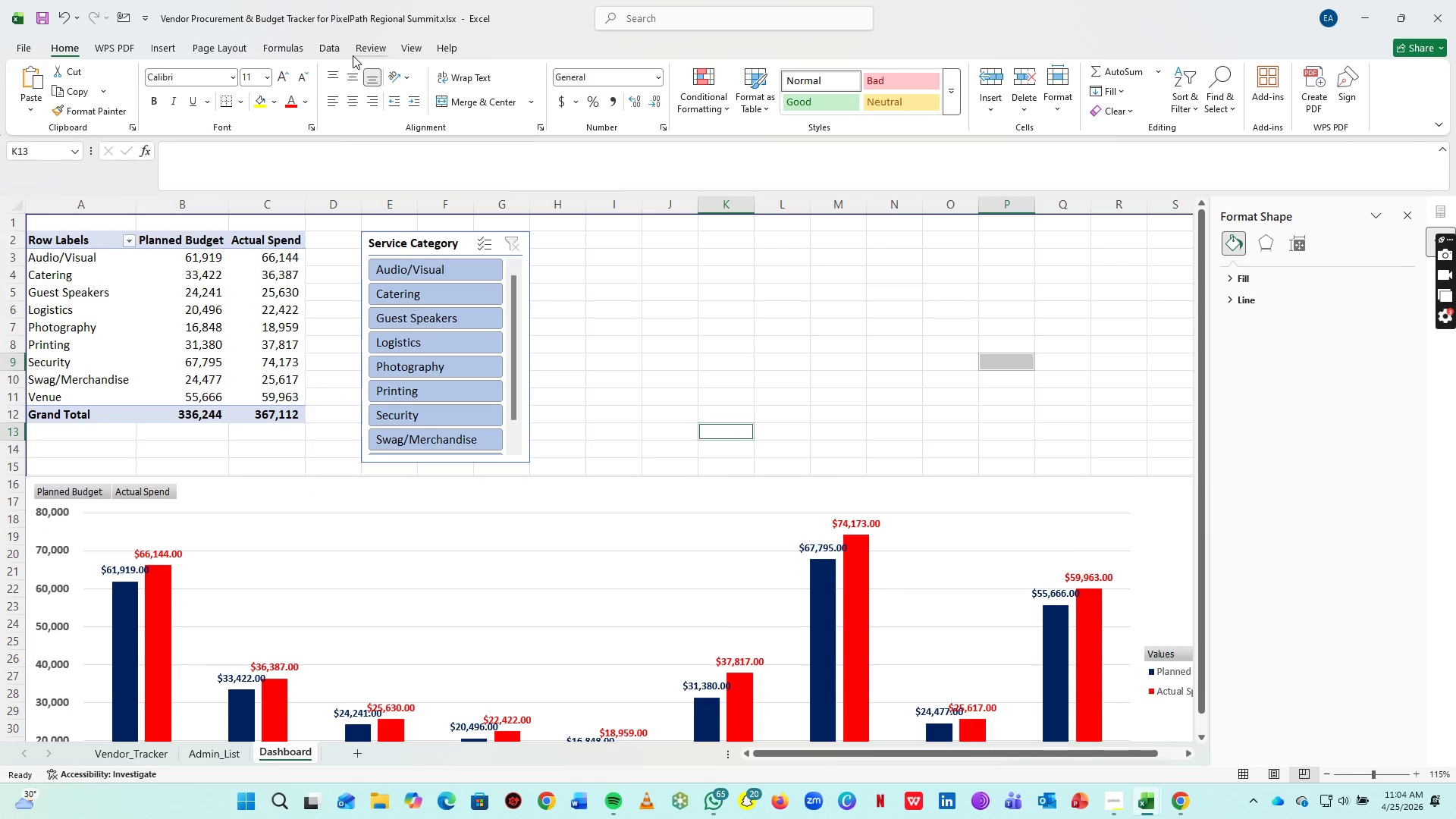 
left_click([335, 51])
 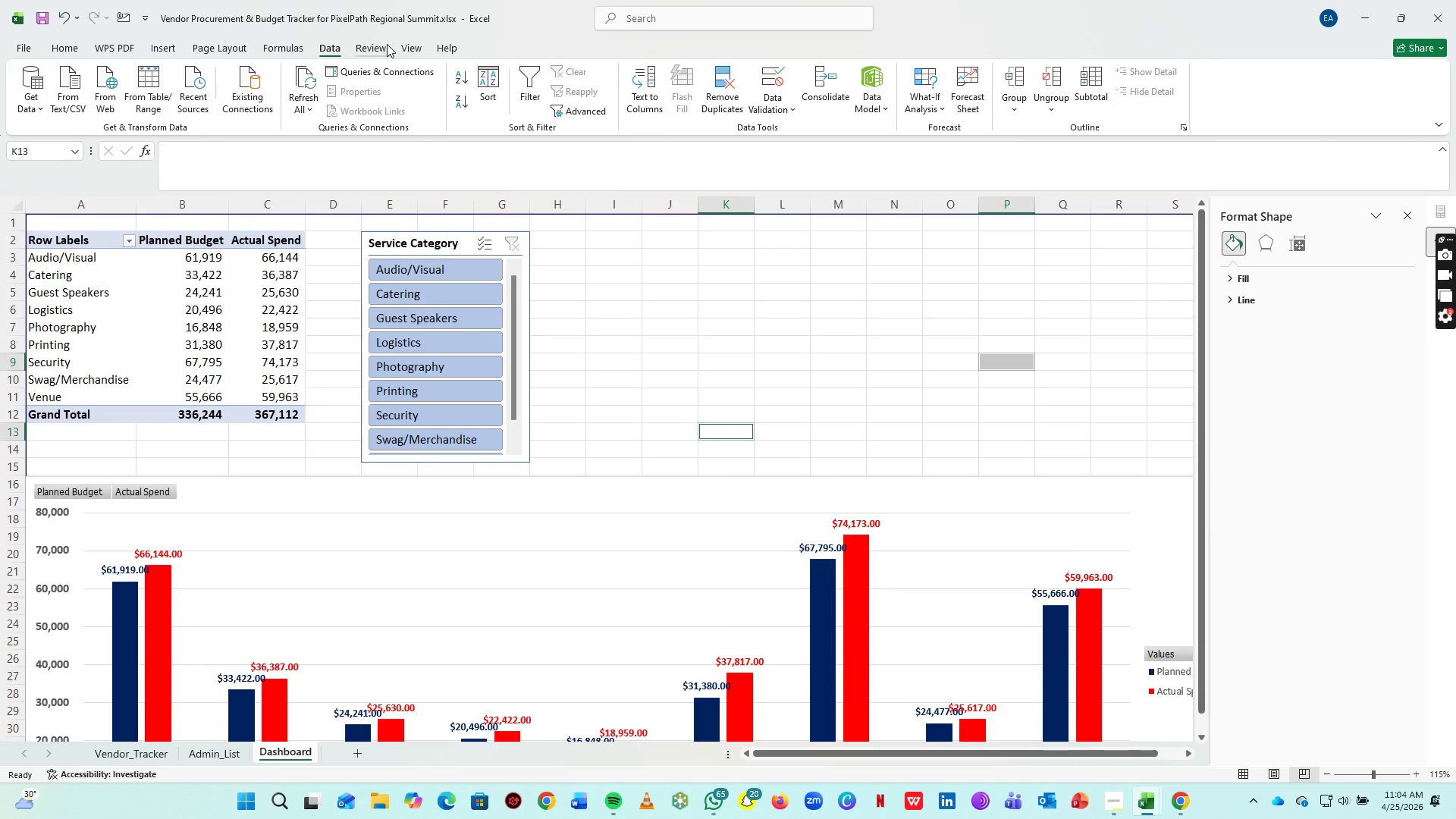 
left_click([406, 46])
 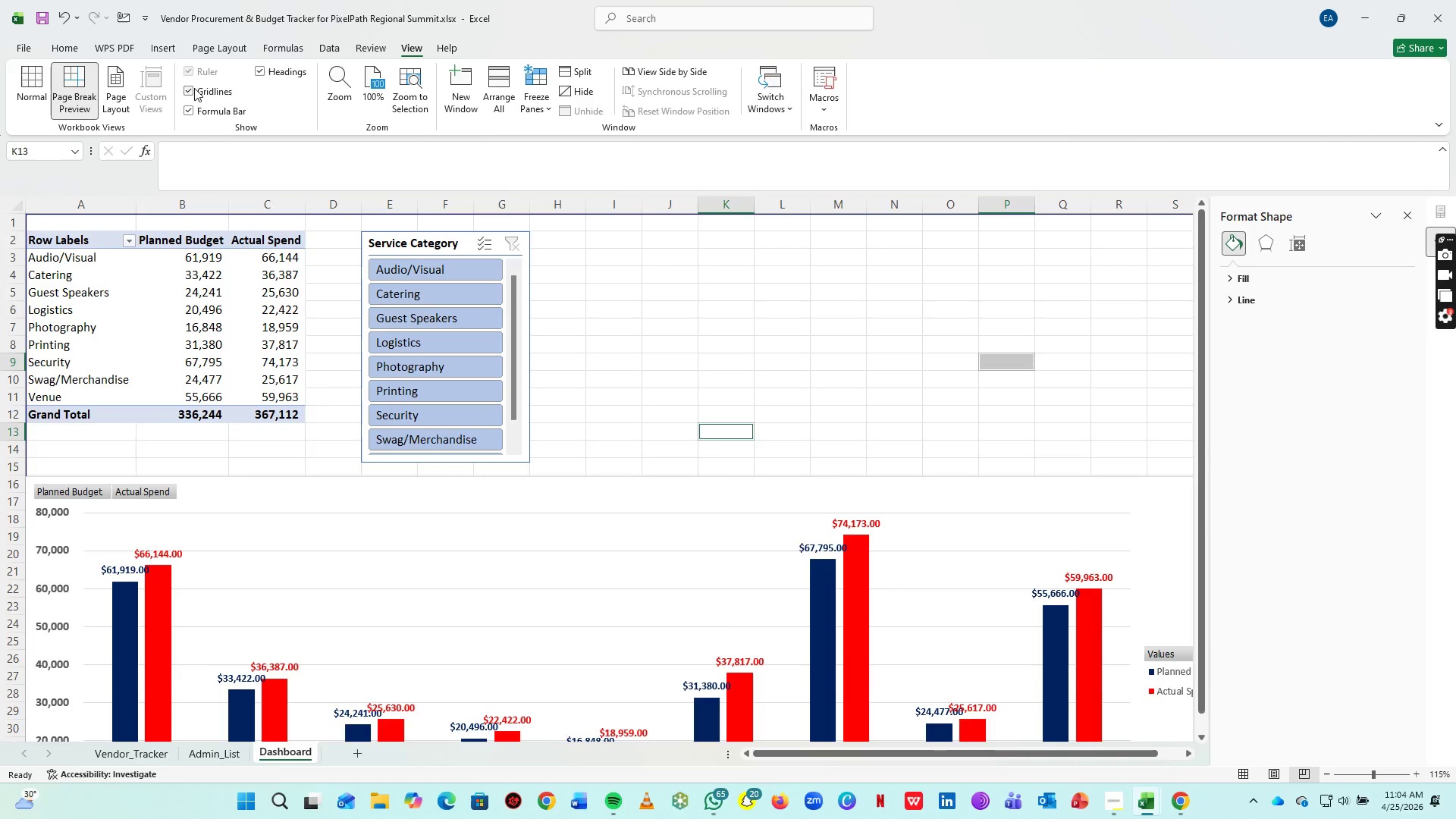 
left_click([193, 88])
 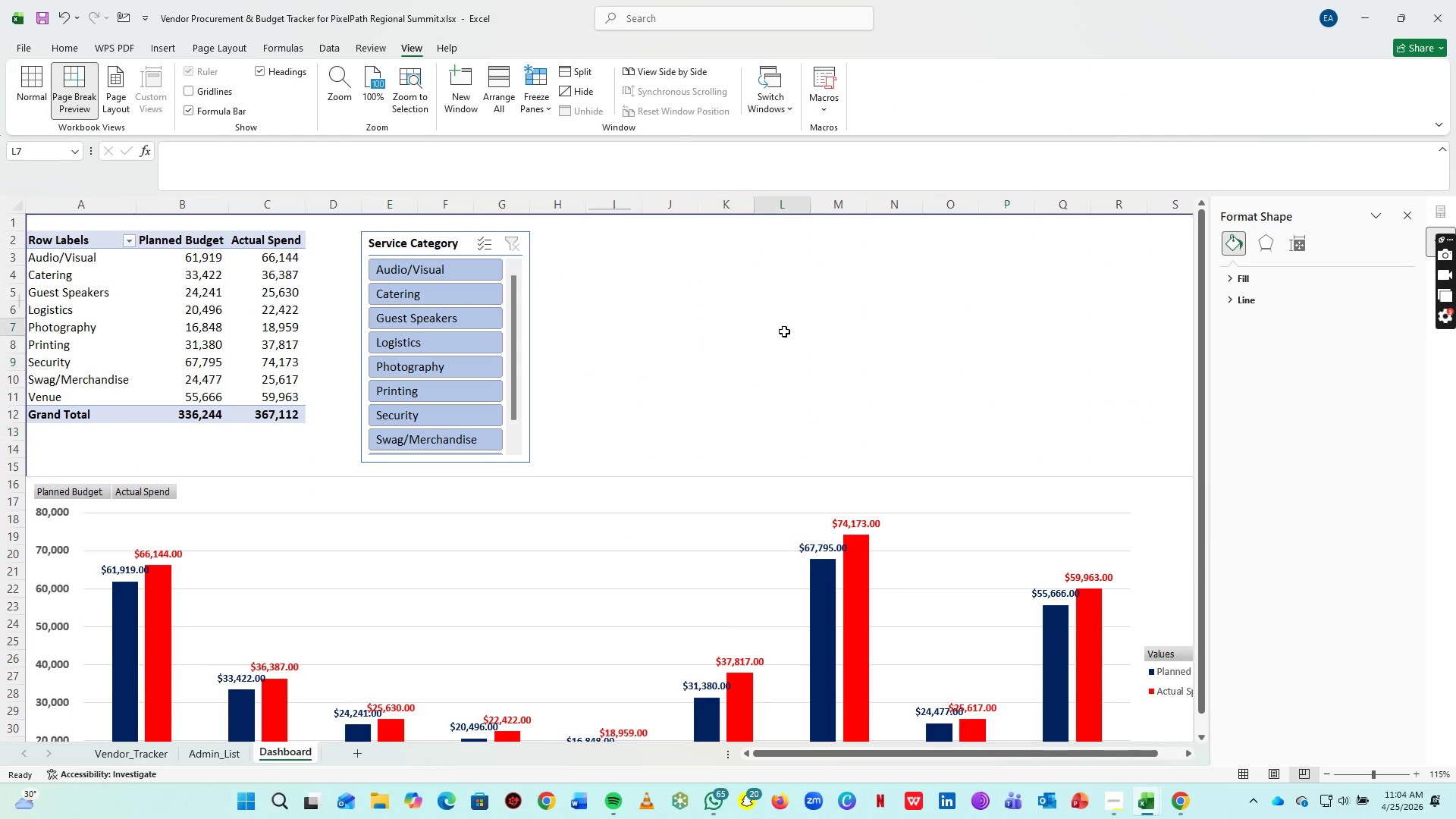 
left_click([784, 331])
 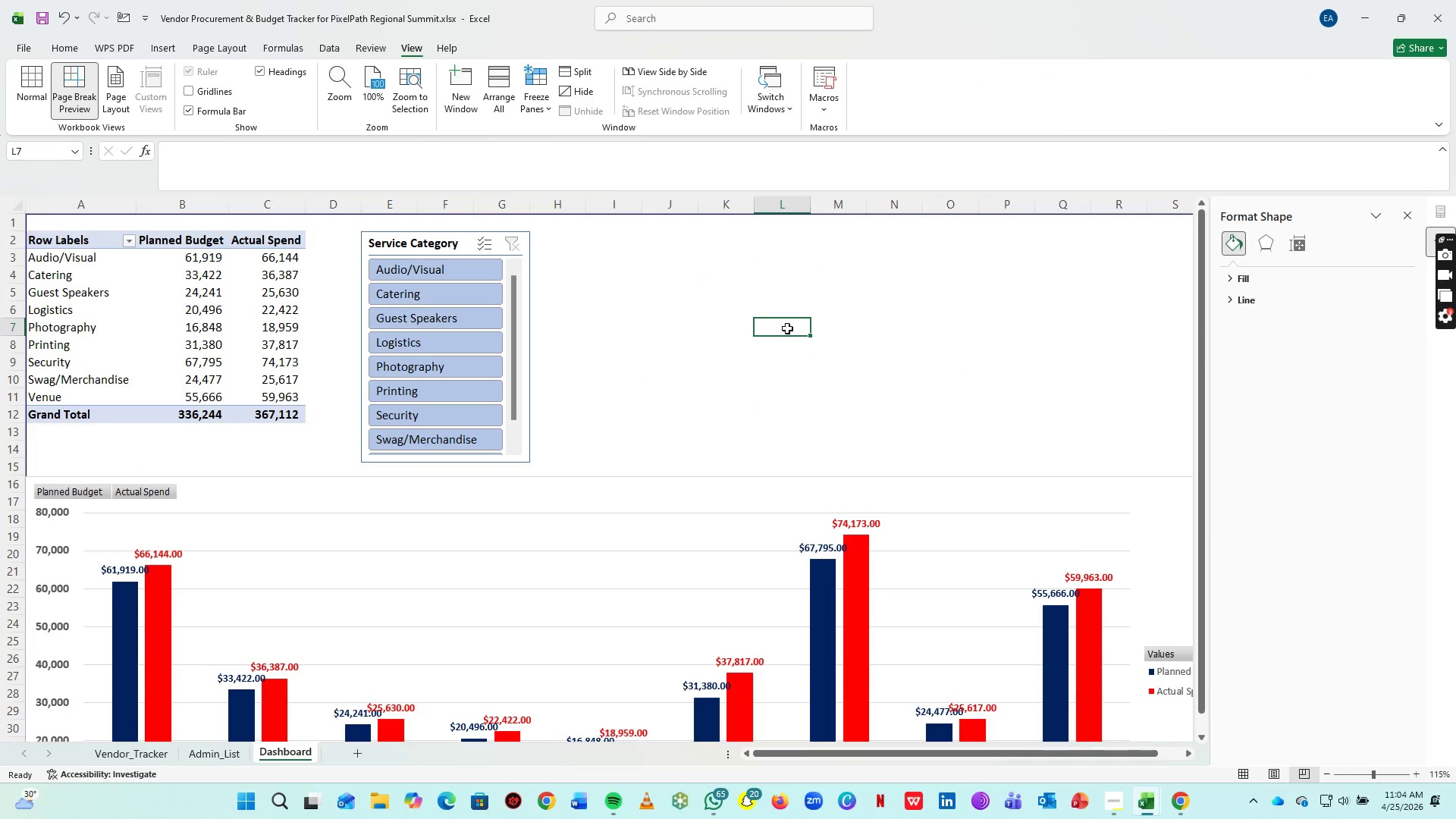 
key(Control+S)
 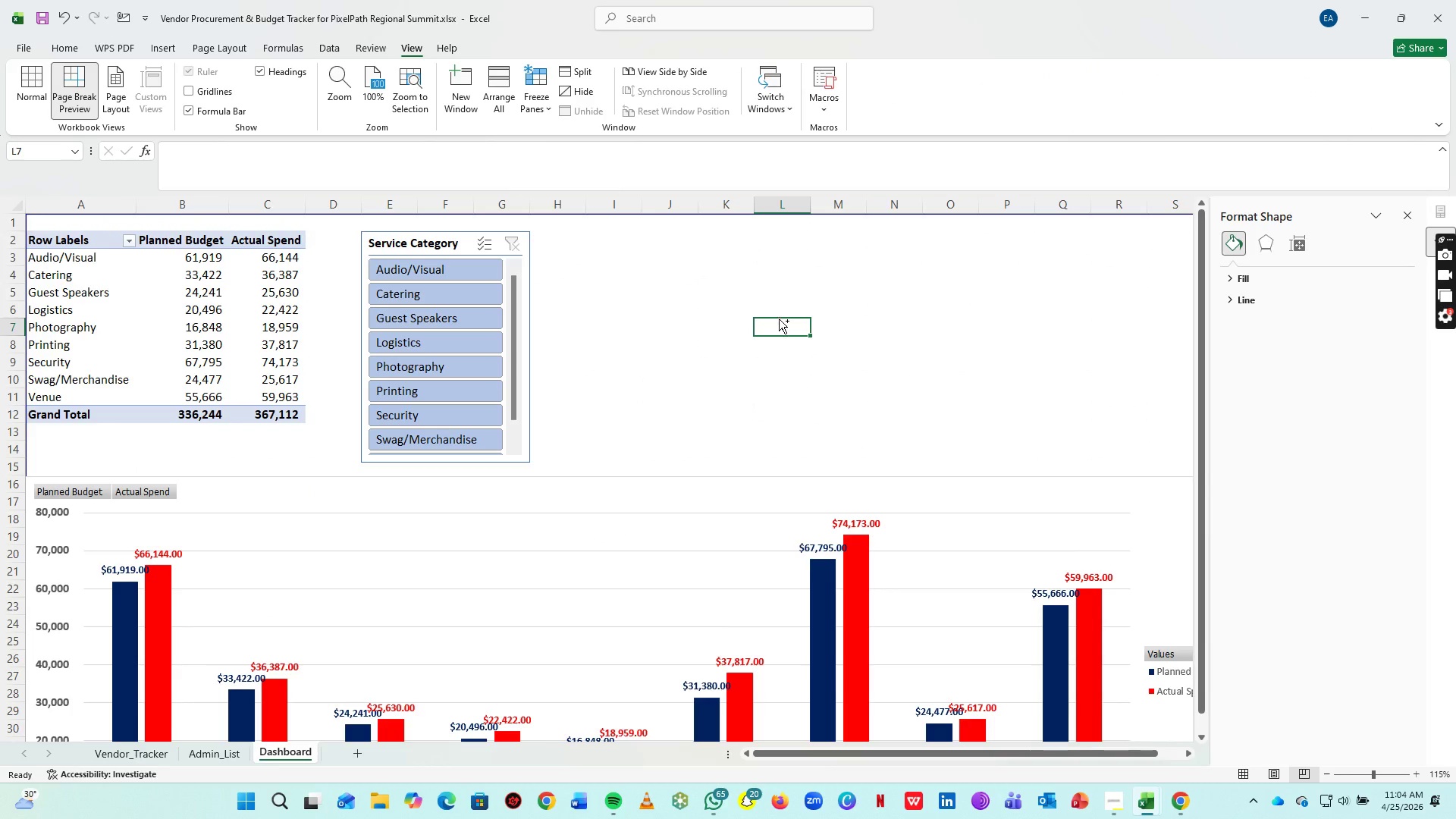 
hold_key(key=ControlLeft, duration=1.06)
scroll: coordinate [779, 319], scroll_direction: down, amount: 2.0
 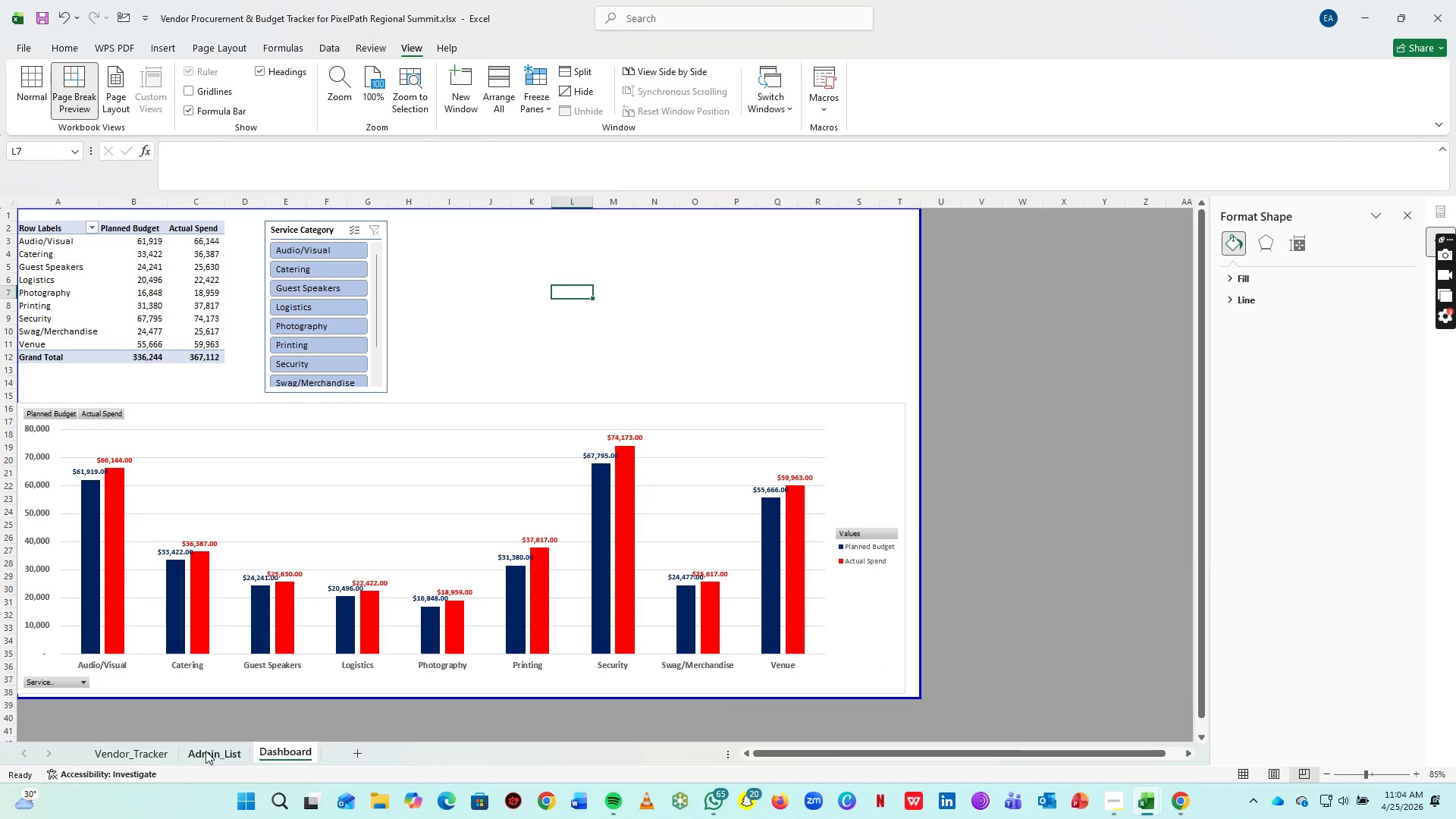 
left_click([206, 751])
 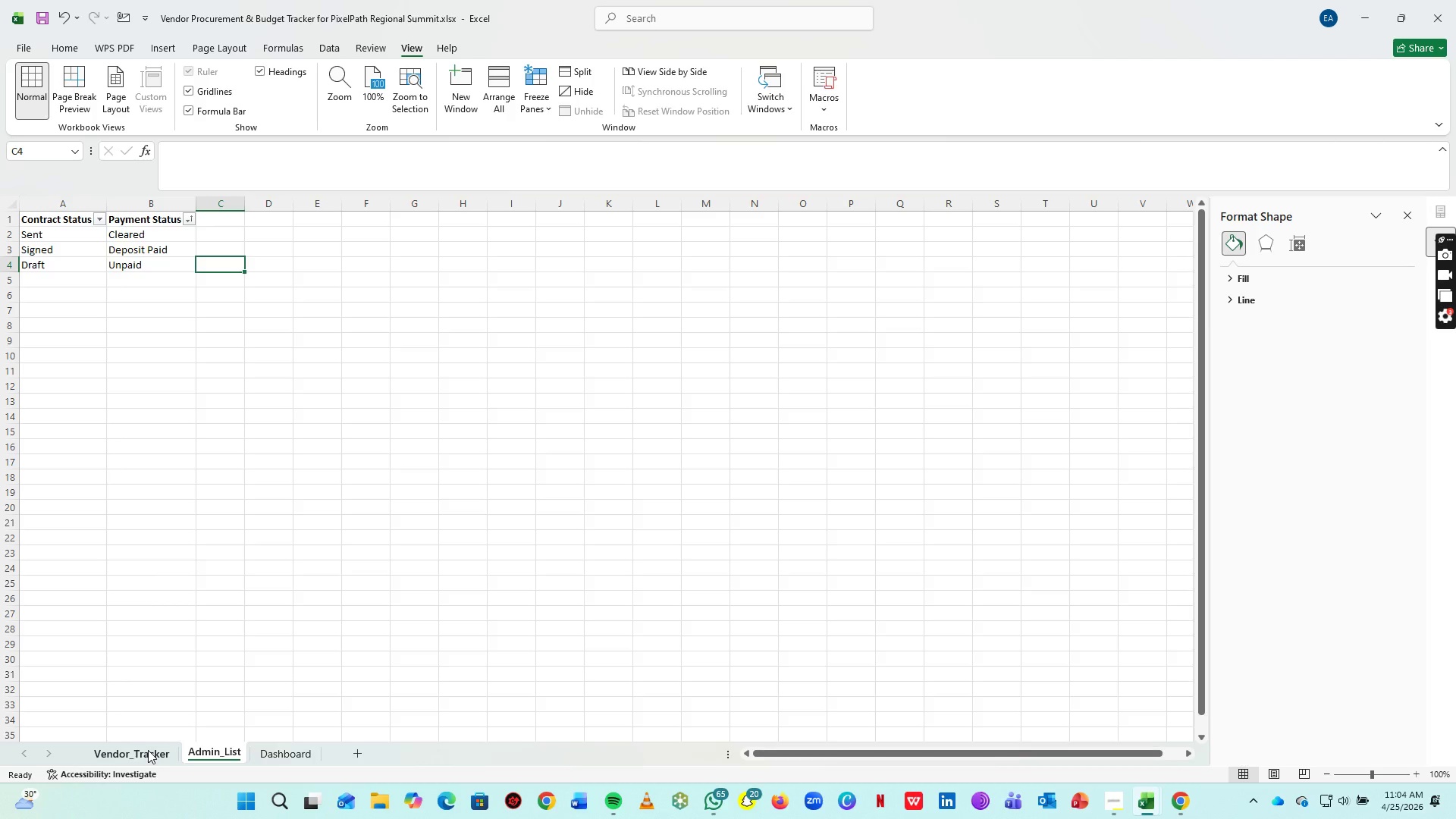 
left_click([148, 750])
 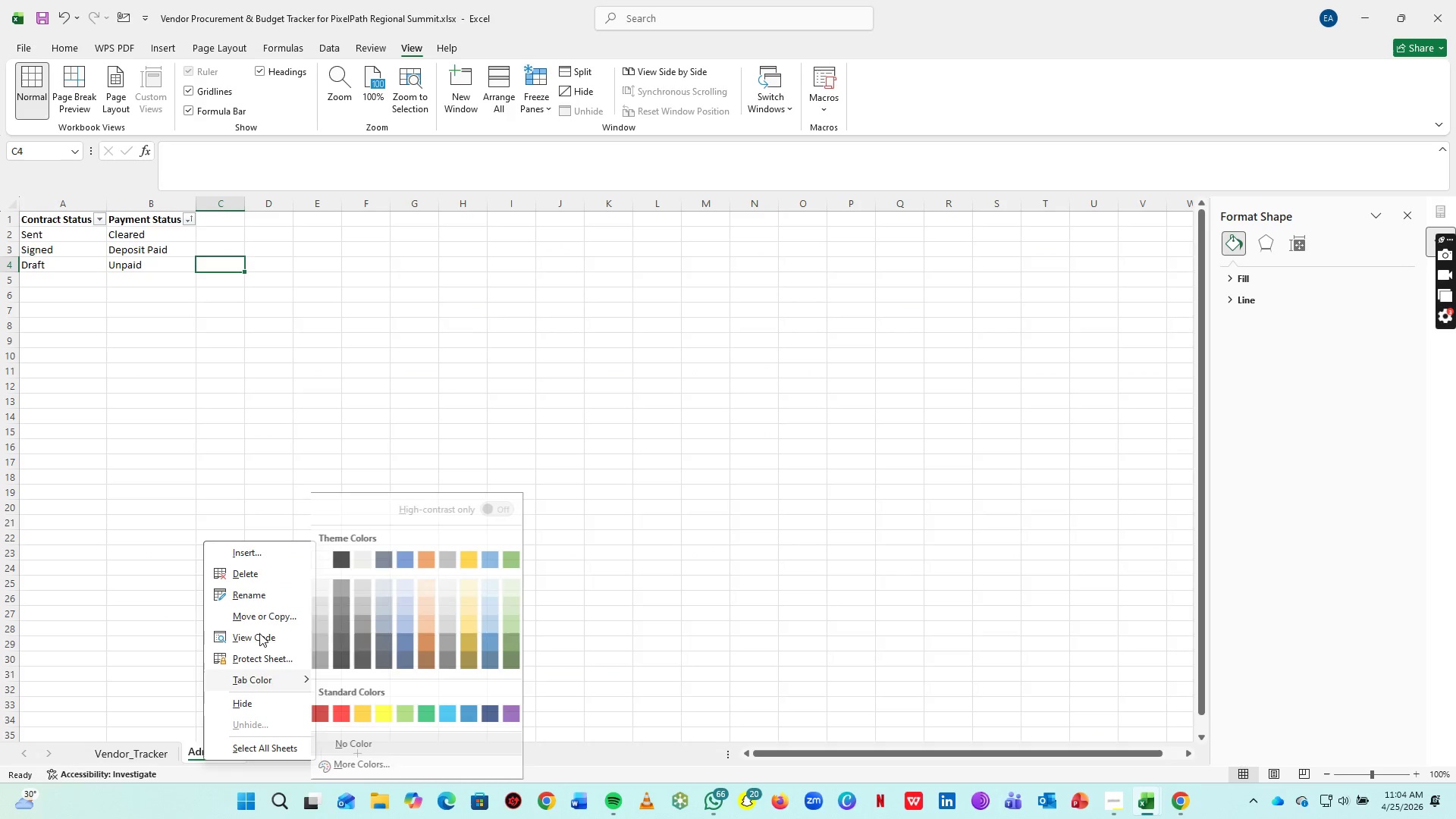 
left_click([255, 709])
 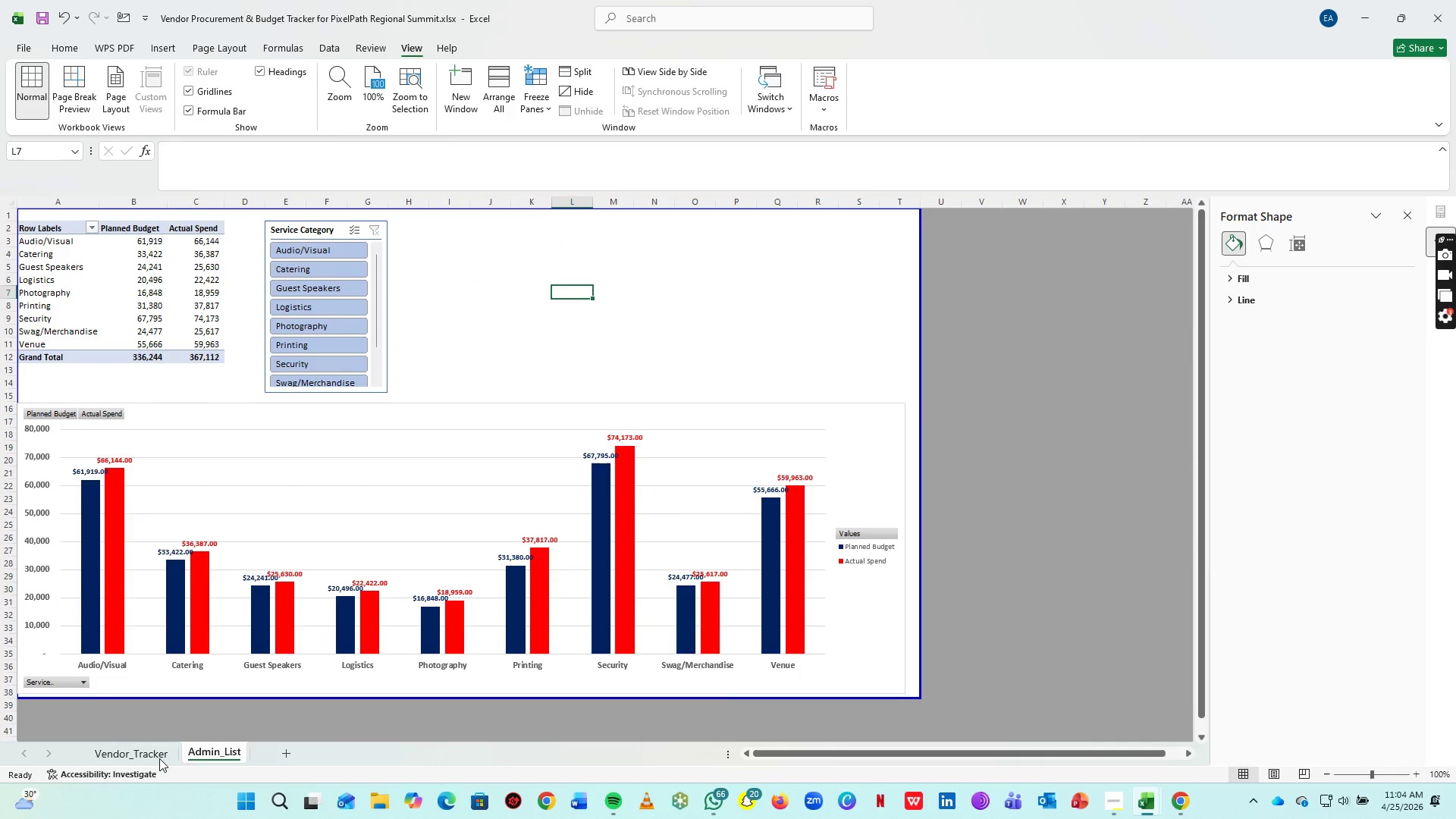 
left_click([159, 758])
 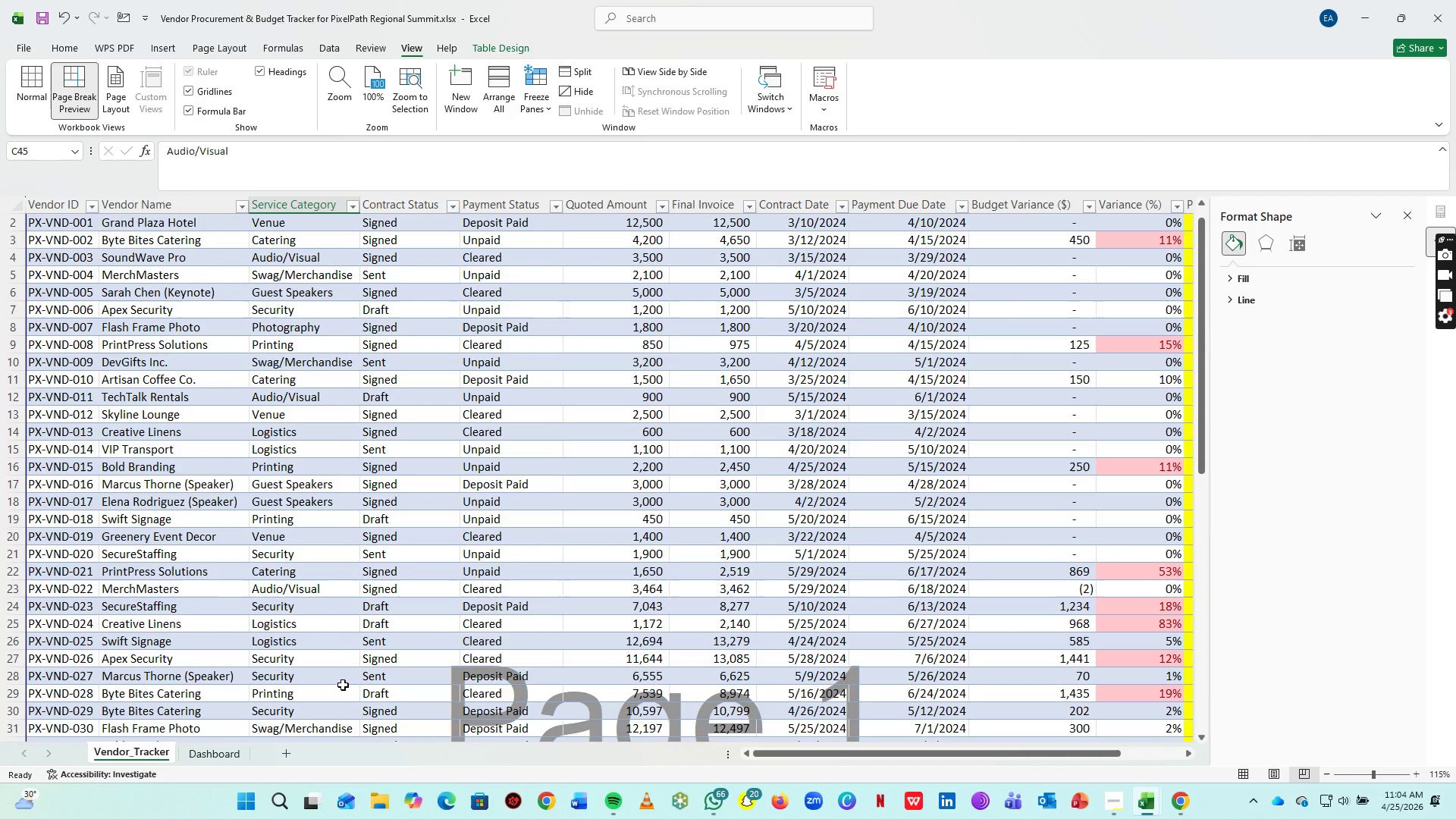 
wait(9.41)
 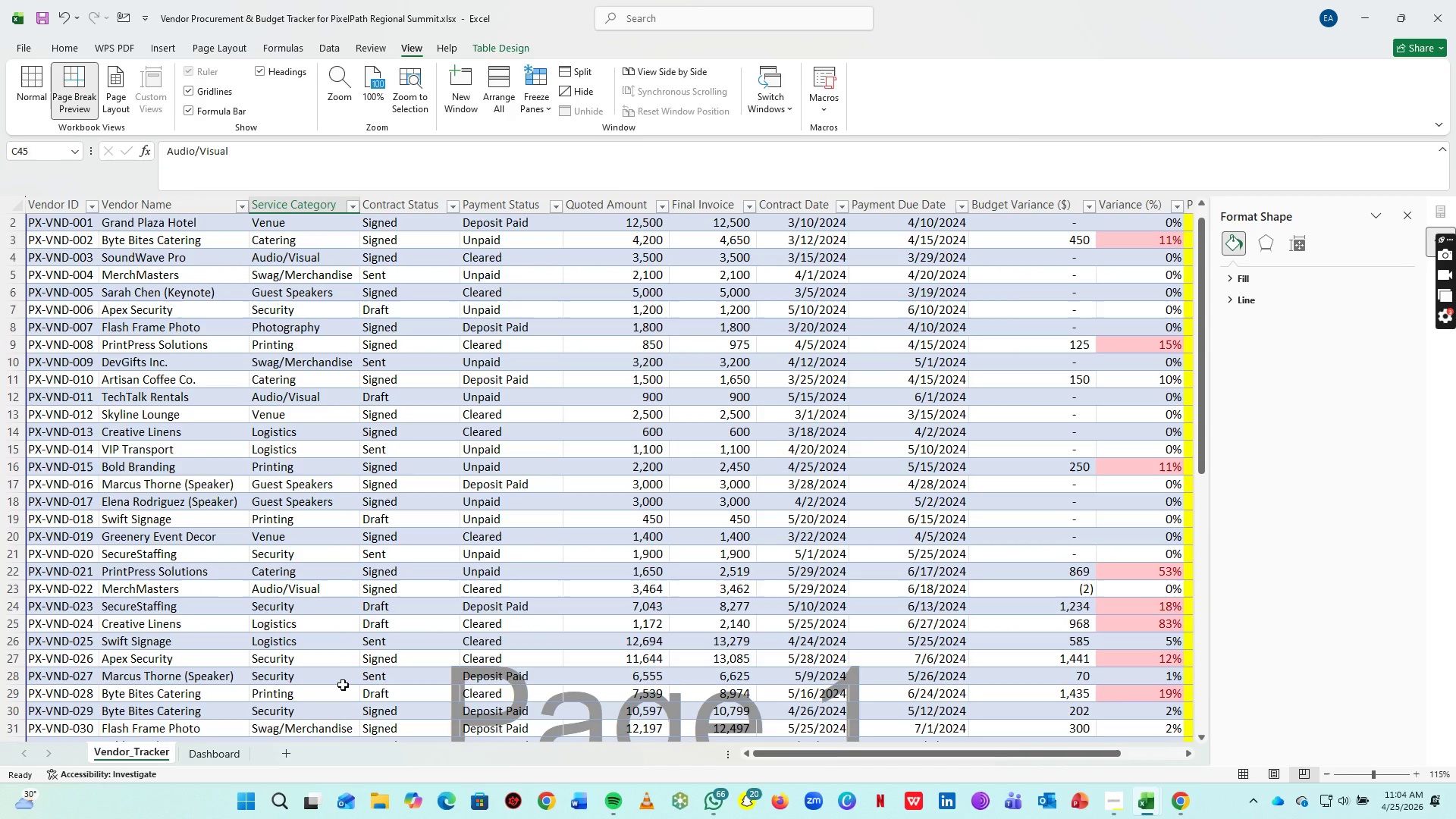 
key(Alt+AltLeft)
 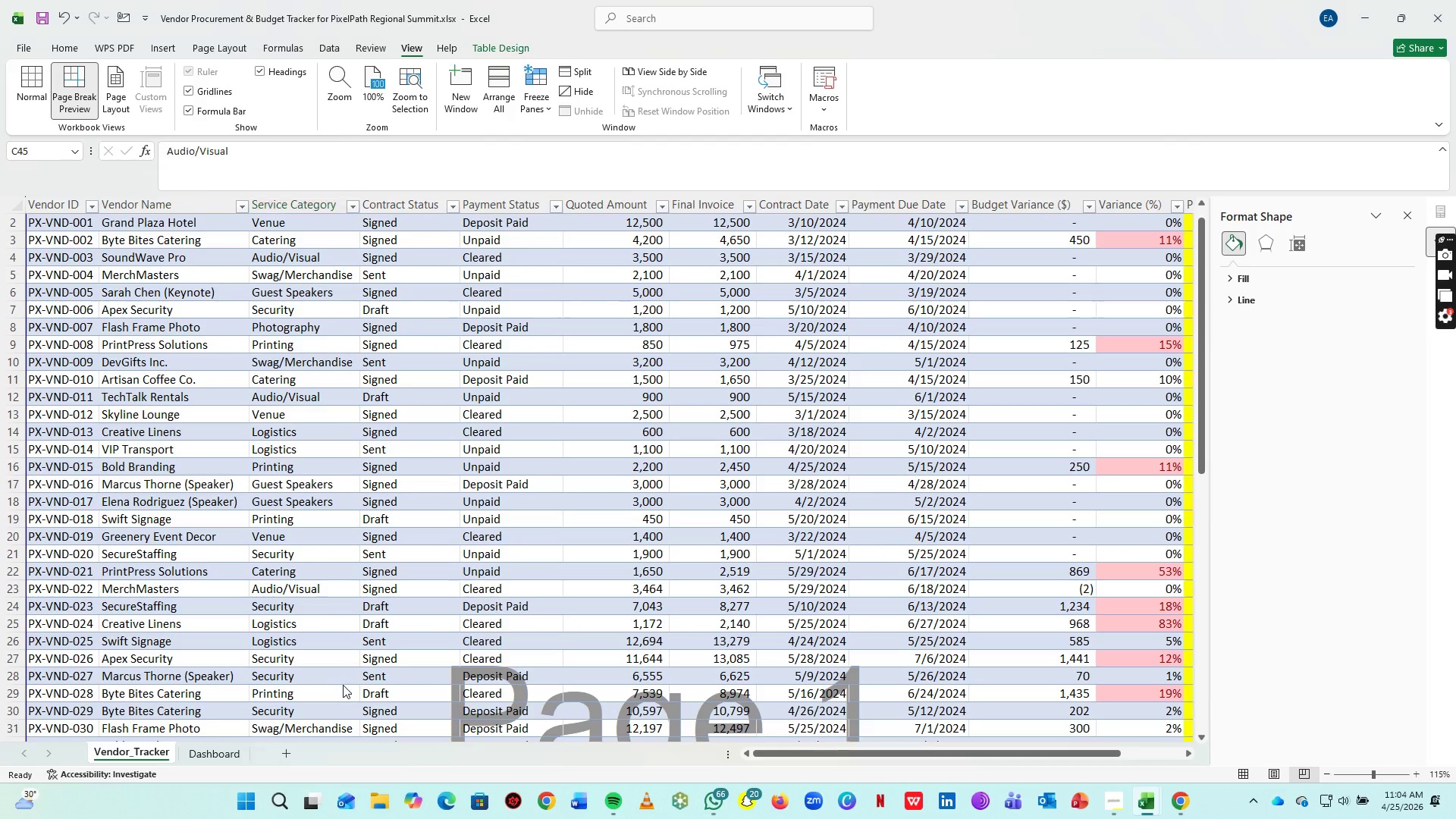 
key(Alt+Tab)